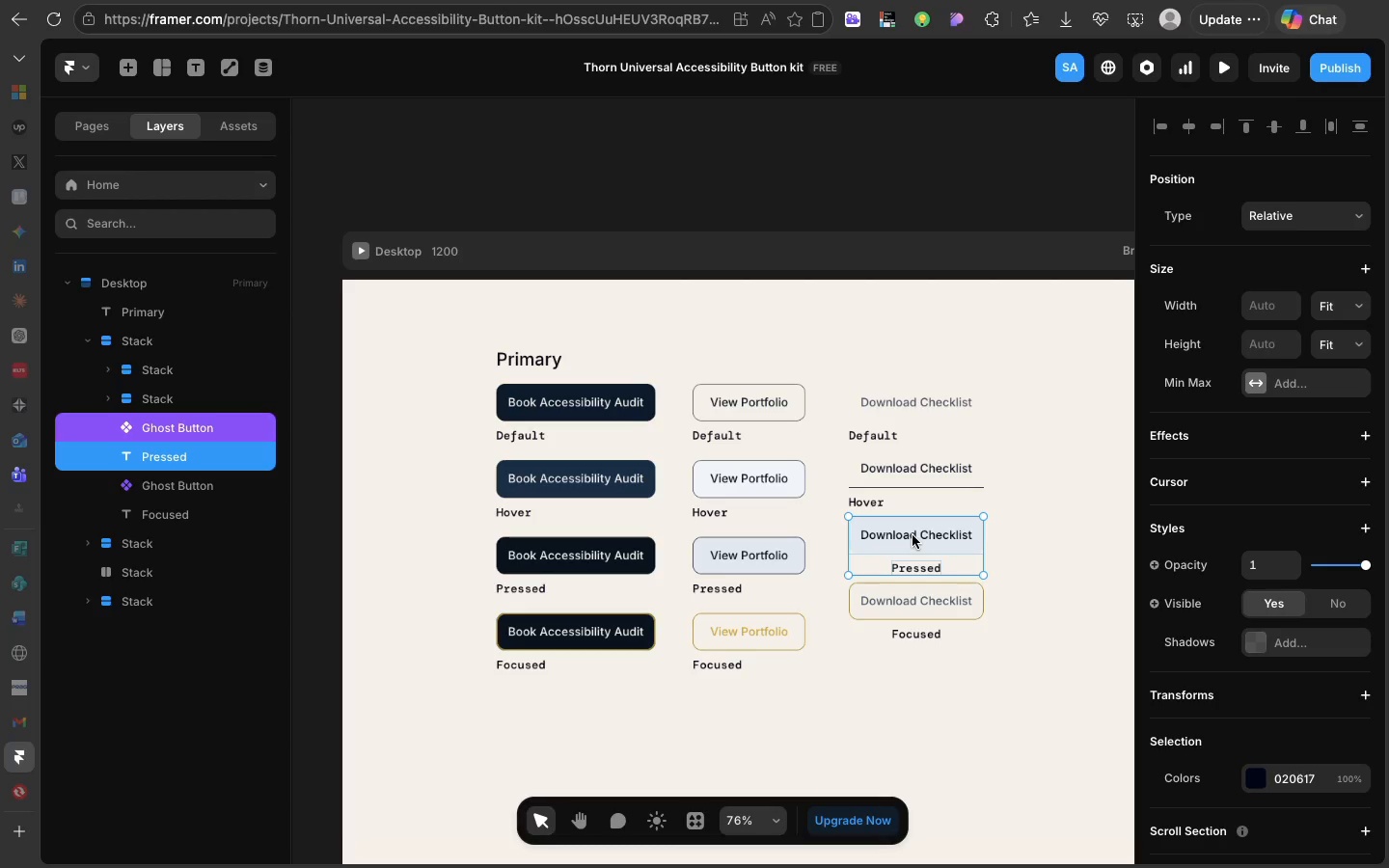 
wait(9.84)
 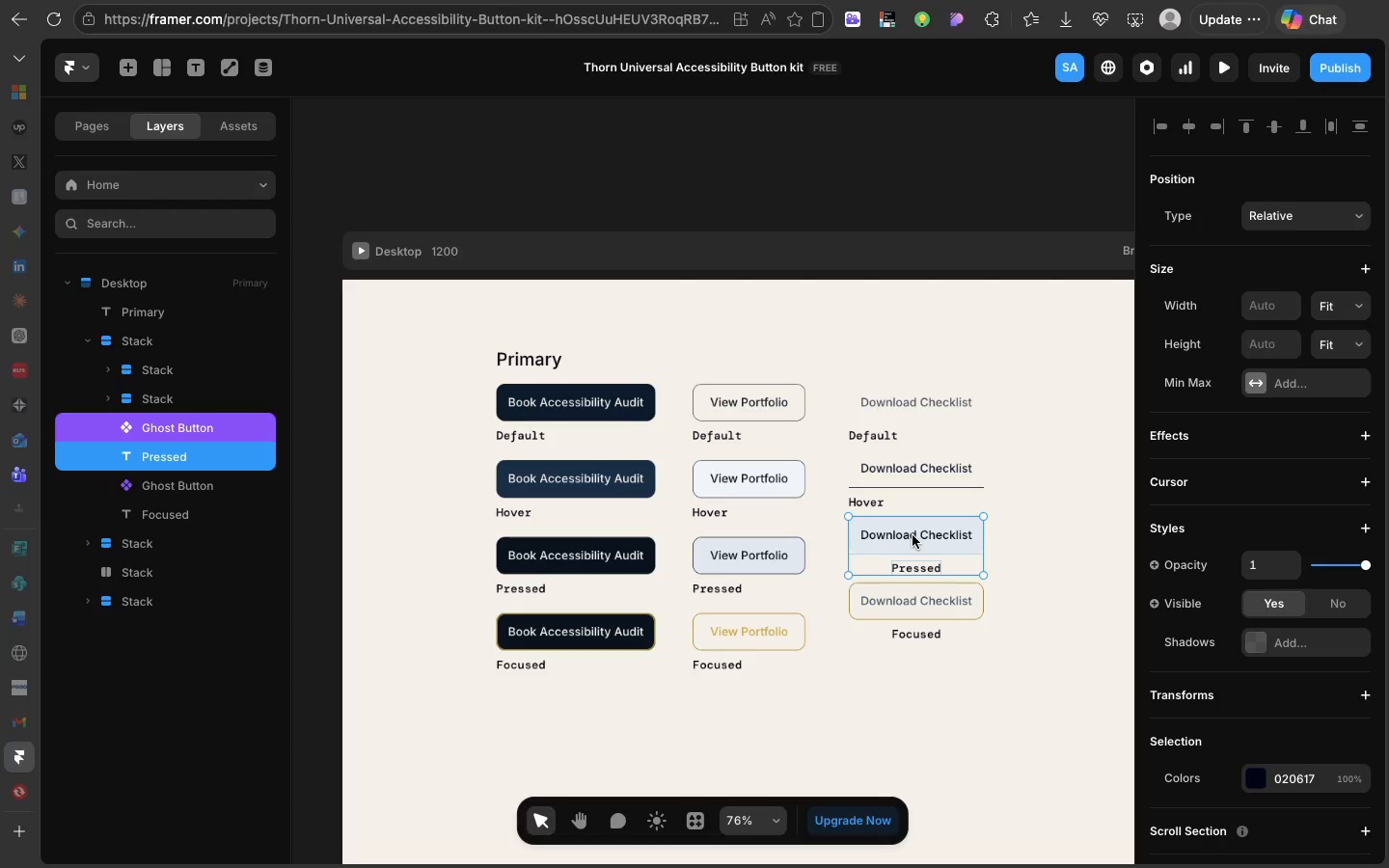 
key(Shift+A)
 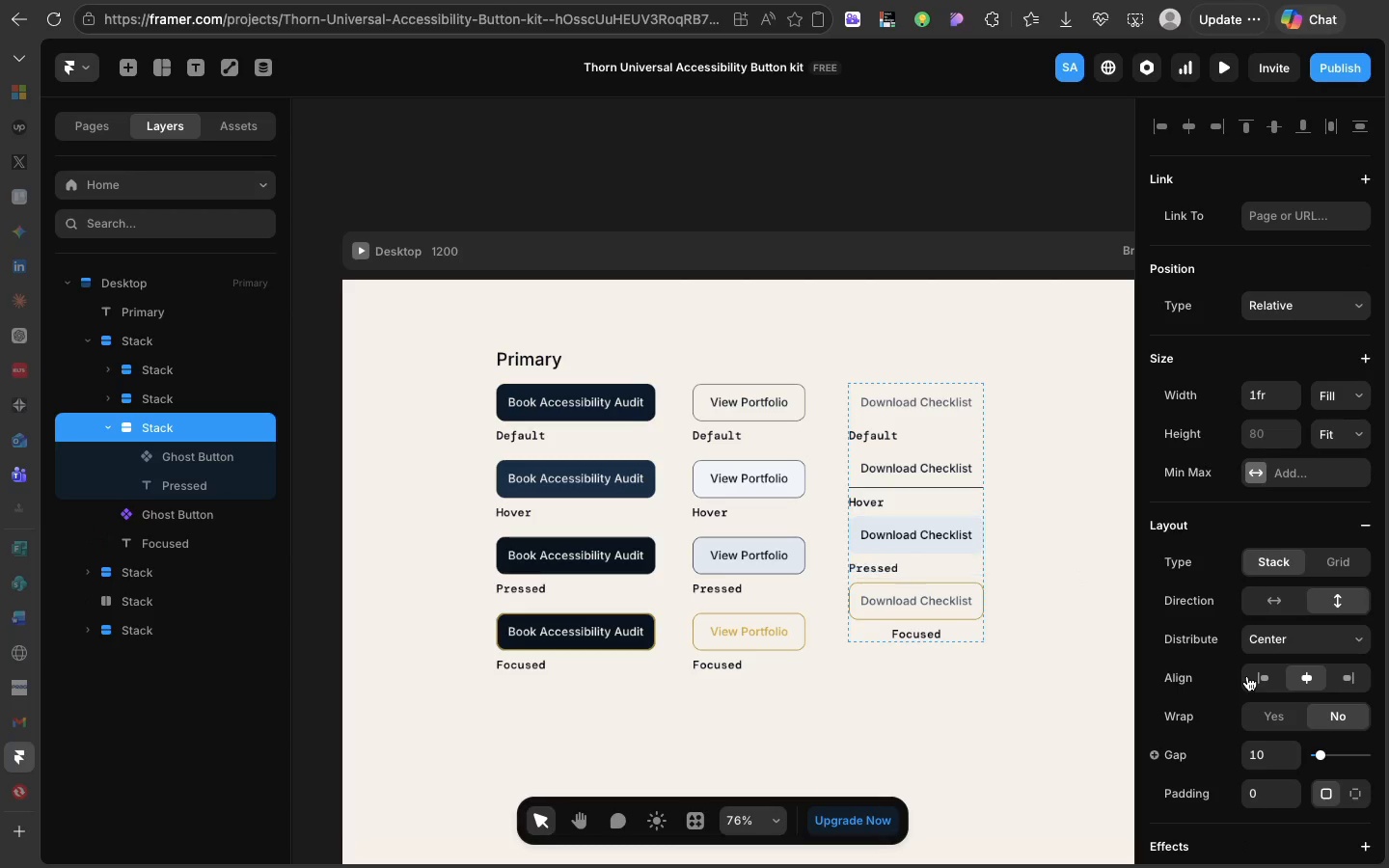 
left_click([1247, 676])
 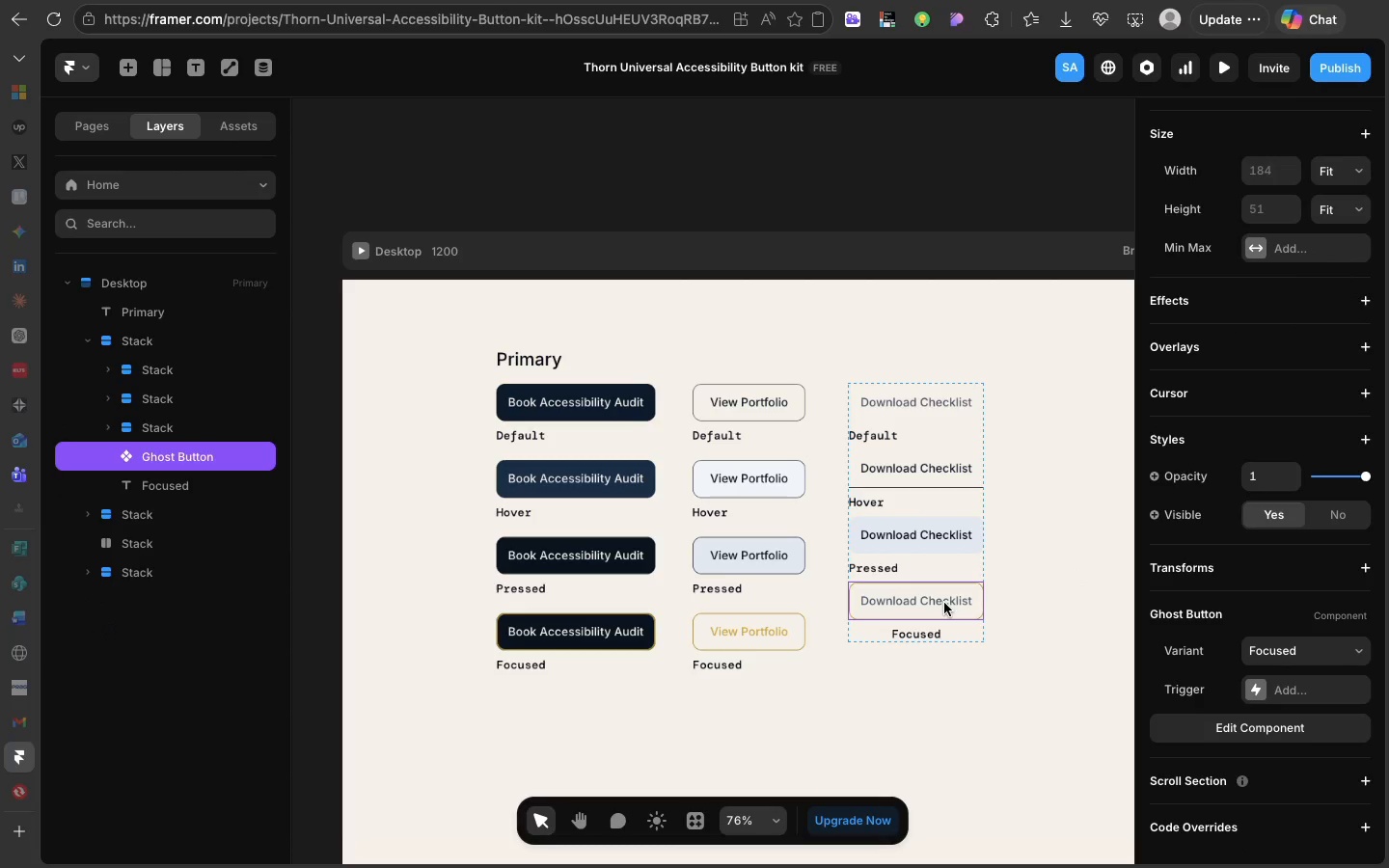 
left_click([944, 603])
 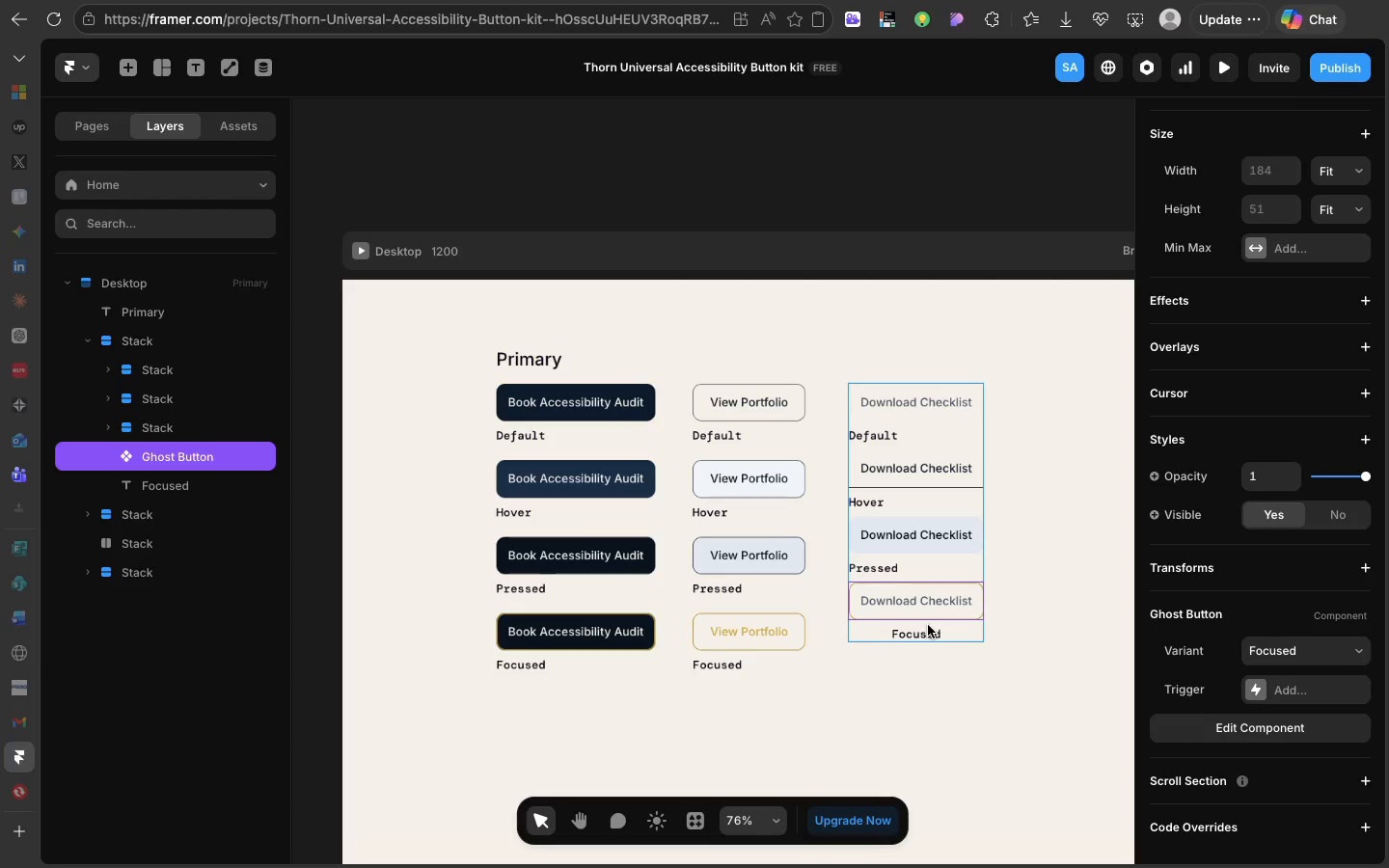 
hold_key(key=ShiftLeft, duration=1.08)
left_click([927, 627])
 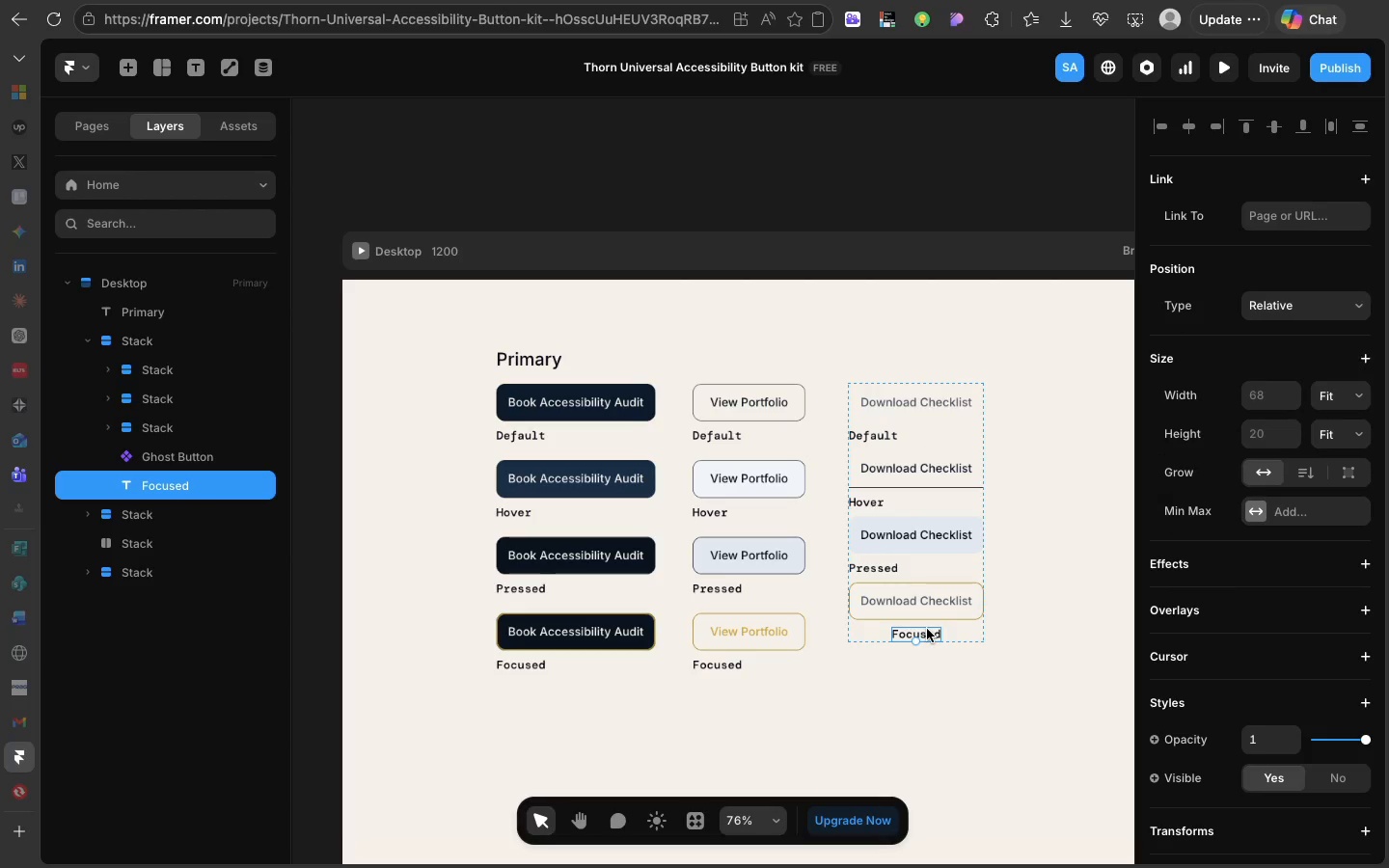 
left_click([927, 629])
 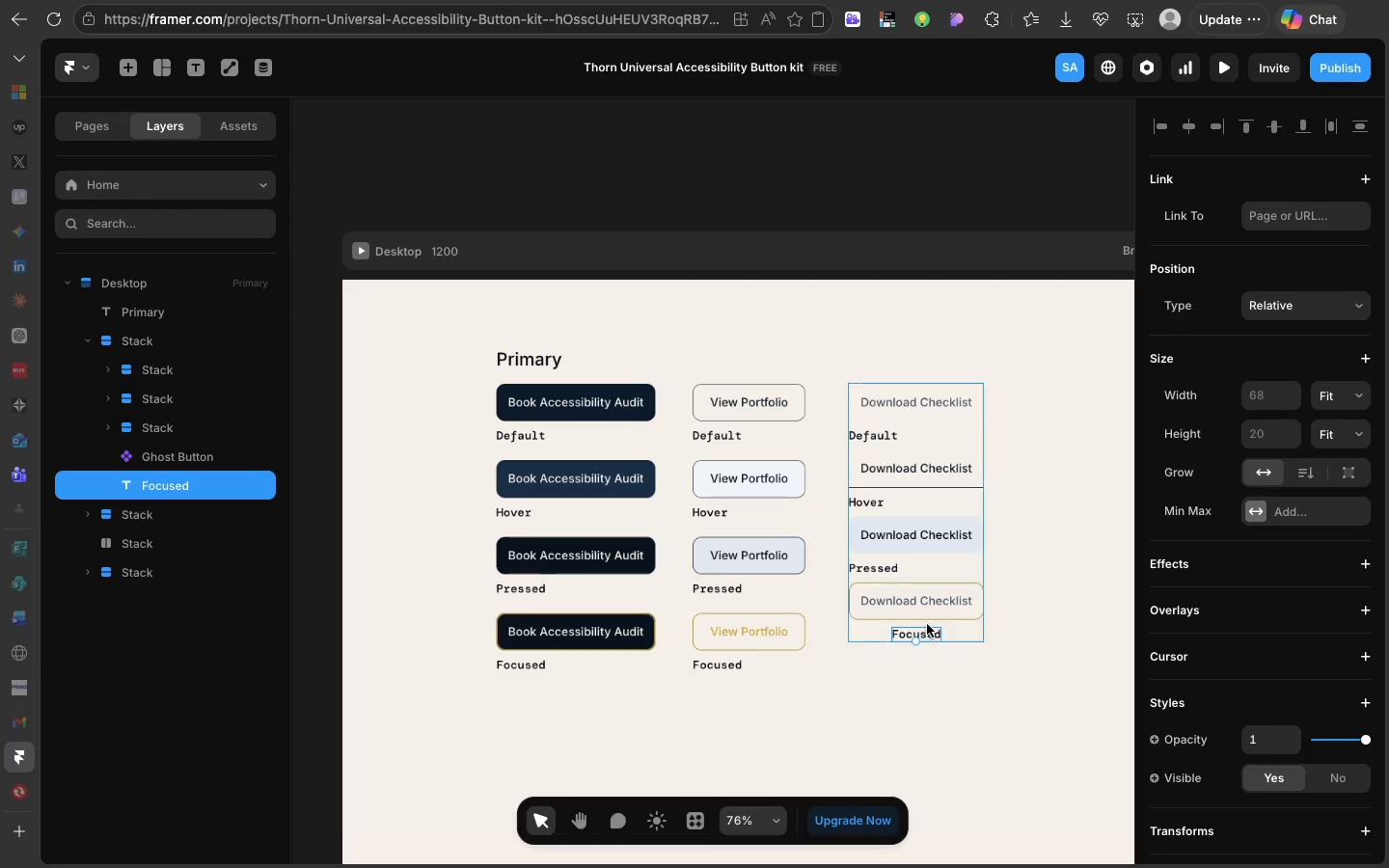 
hold_key(key=ShiftLeft, duration=1.07)
left_click([930, 600])
 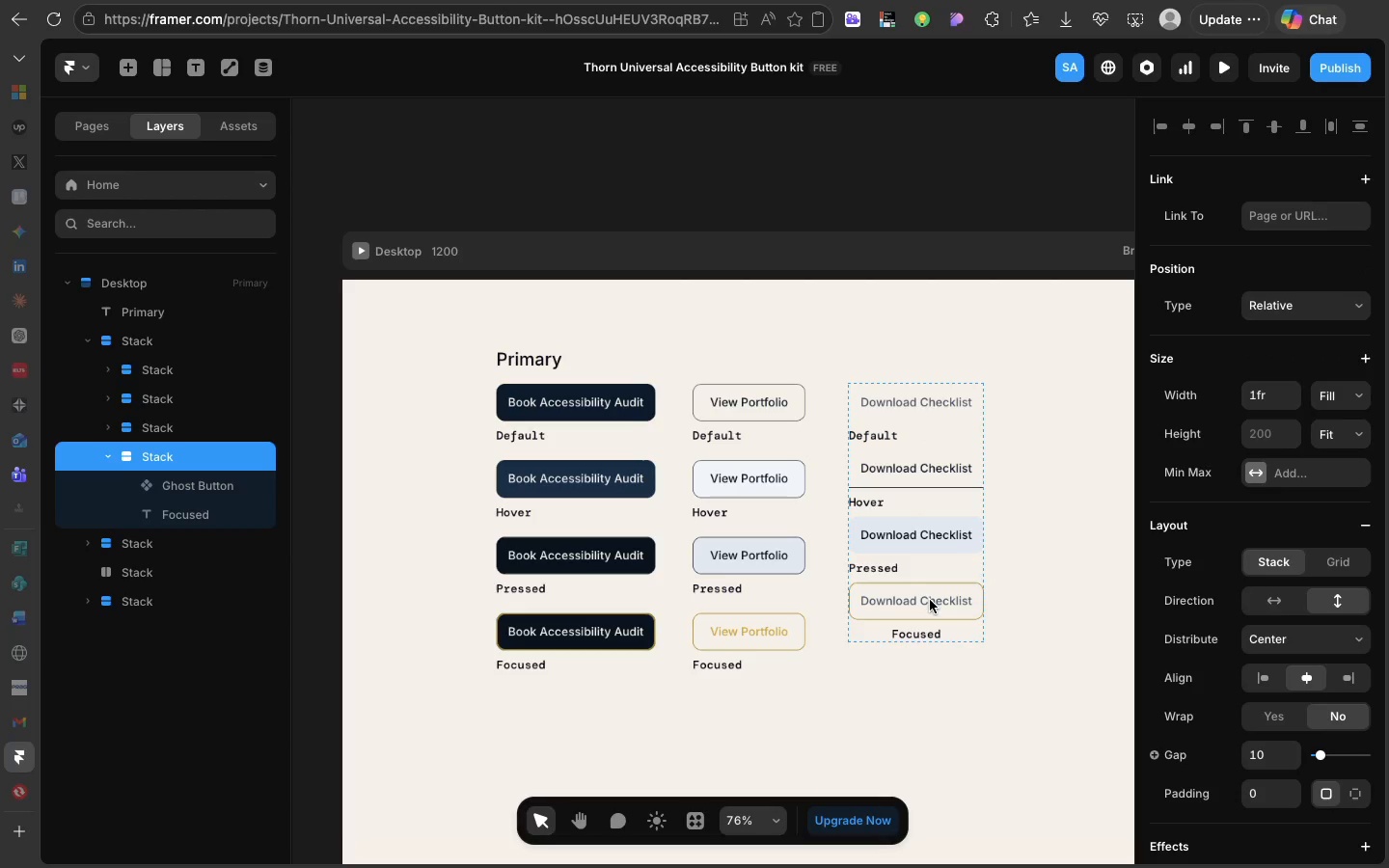 
key(Shift+A)
 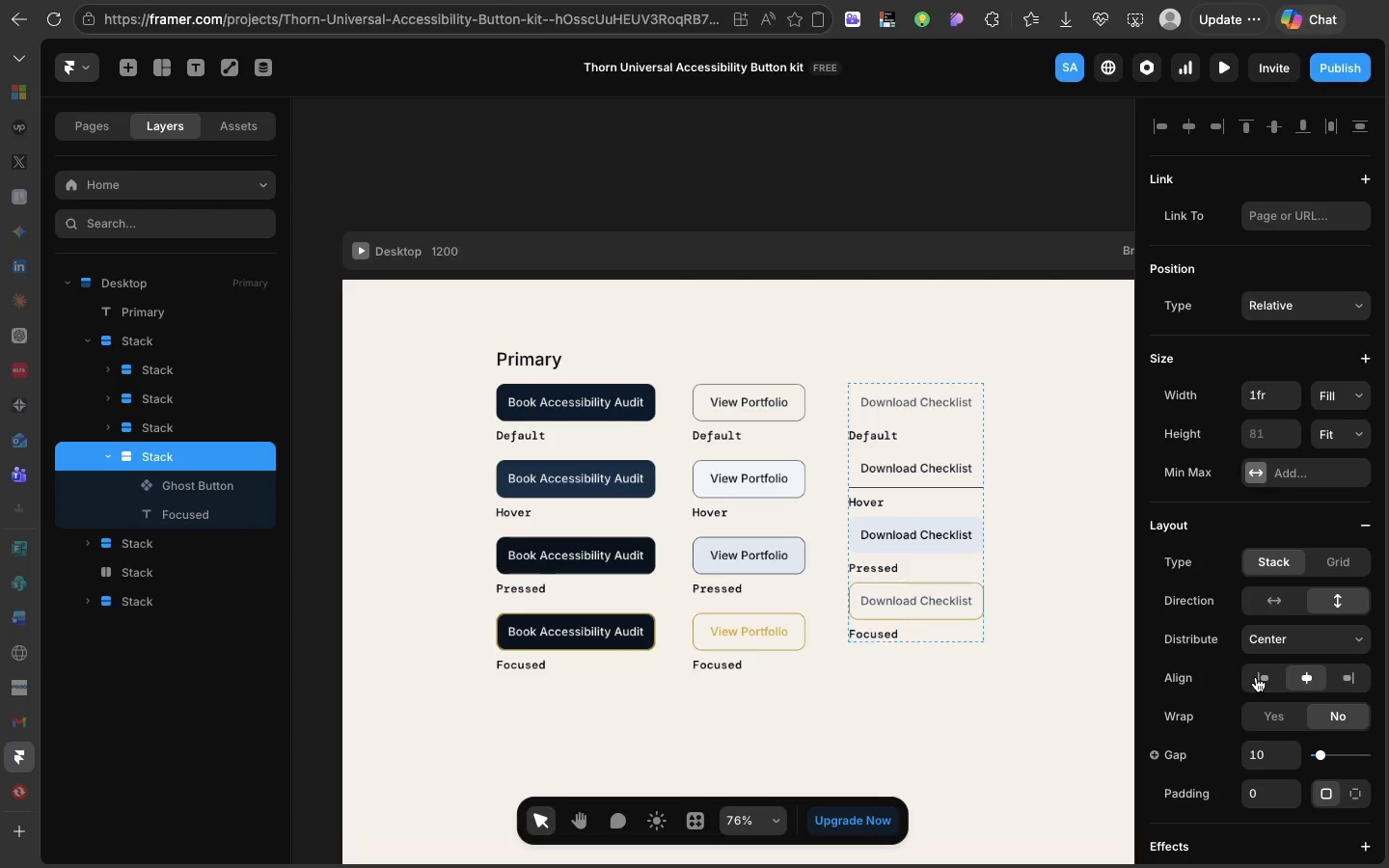 
left_click([1256, 677])
 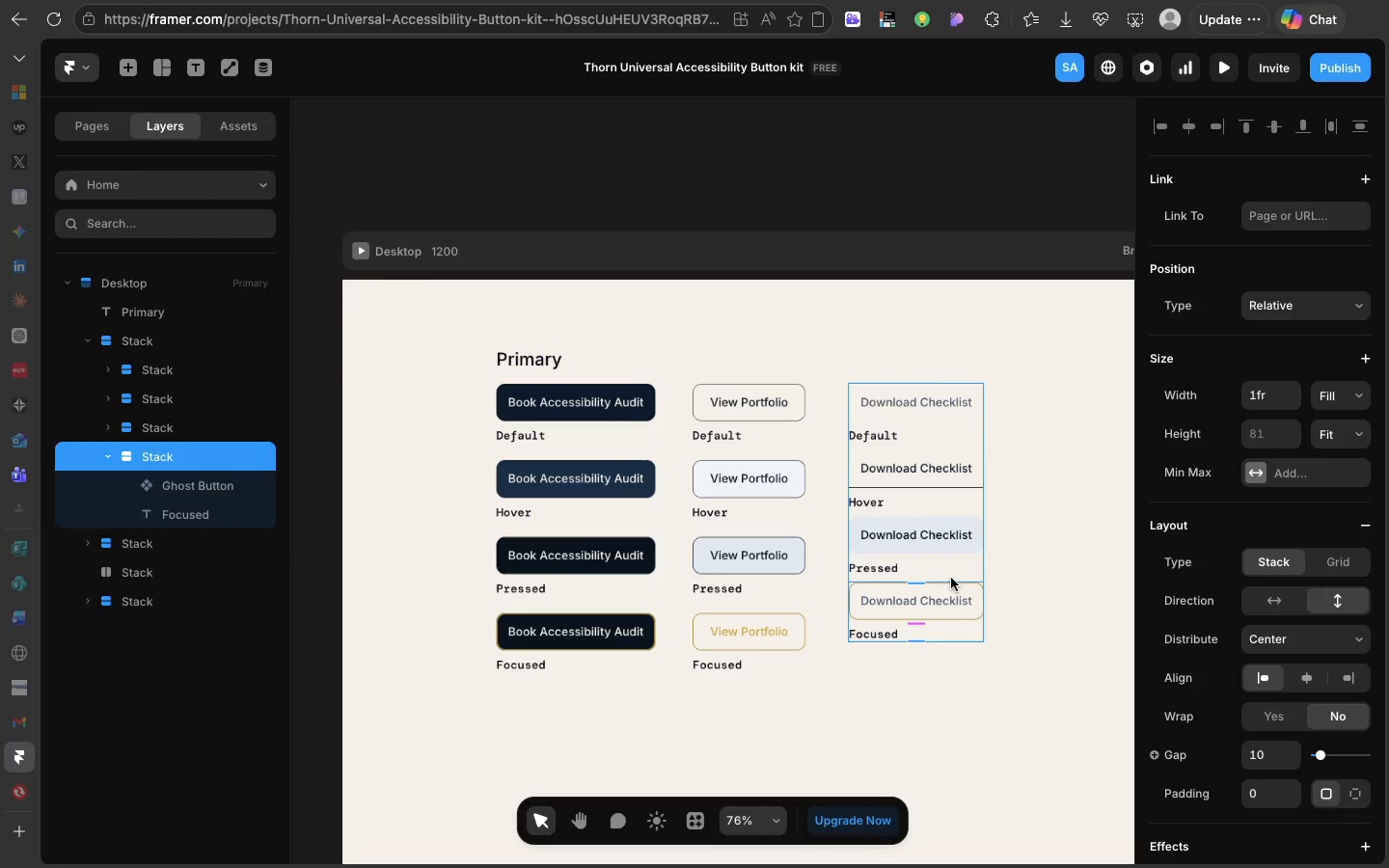 
left_click([951, 578])
 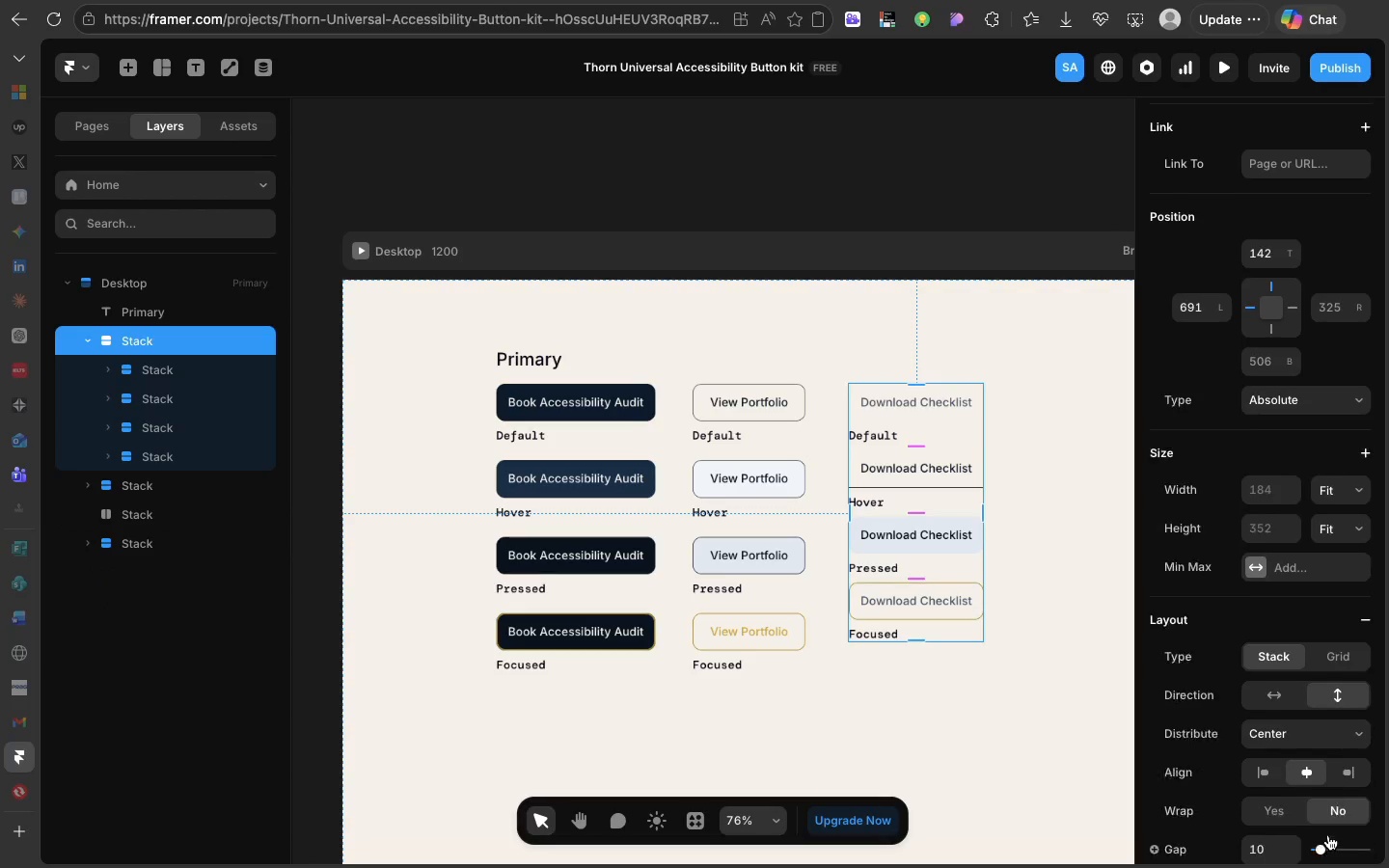 
scroll: coordinate [1328, 835], scroll_direction: down, amount: 23.0
 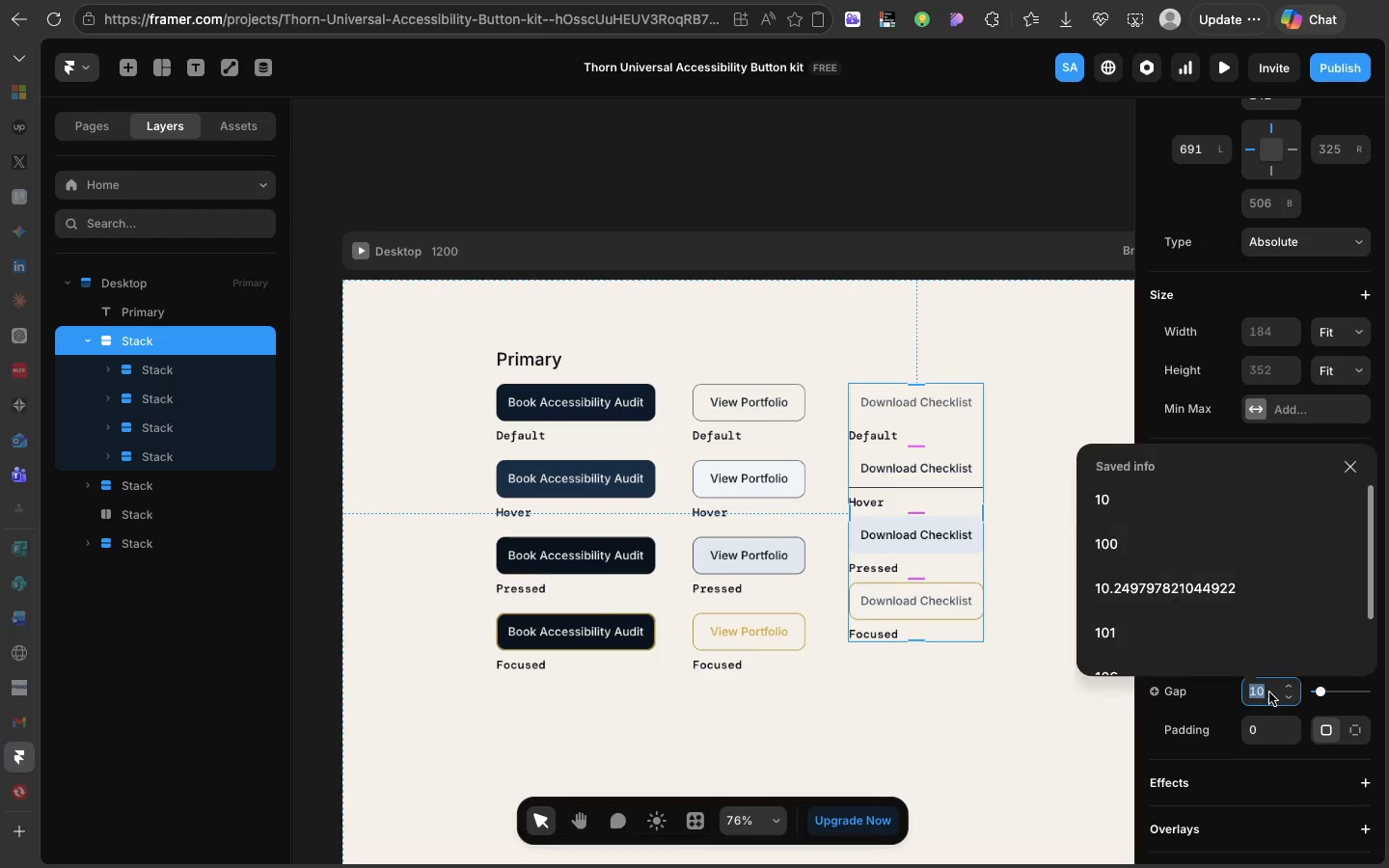 
left_click([1269, 692])
 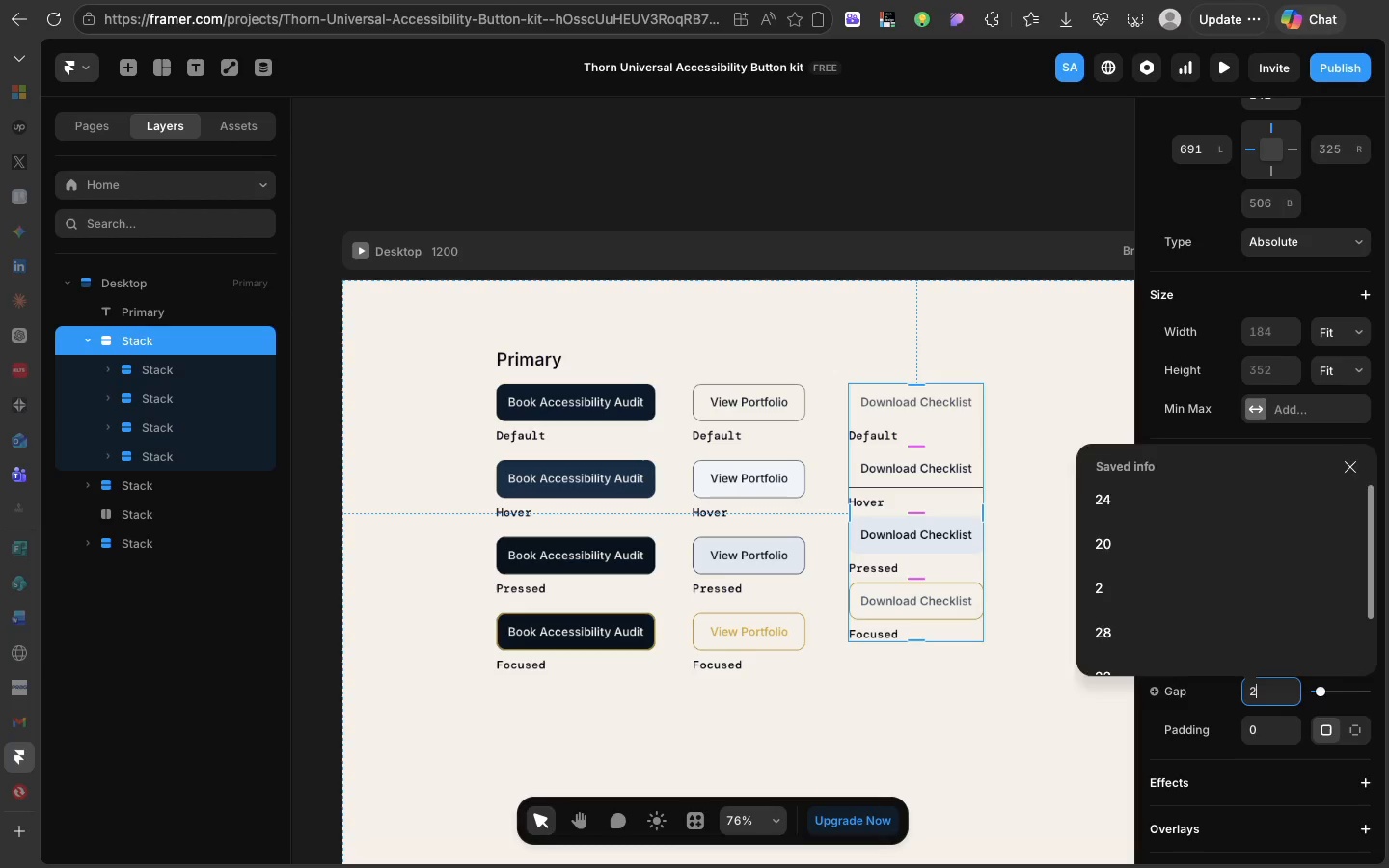 
type(24)
 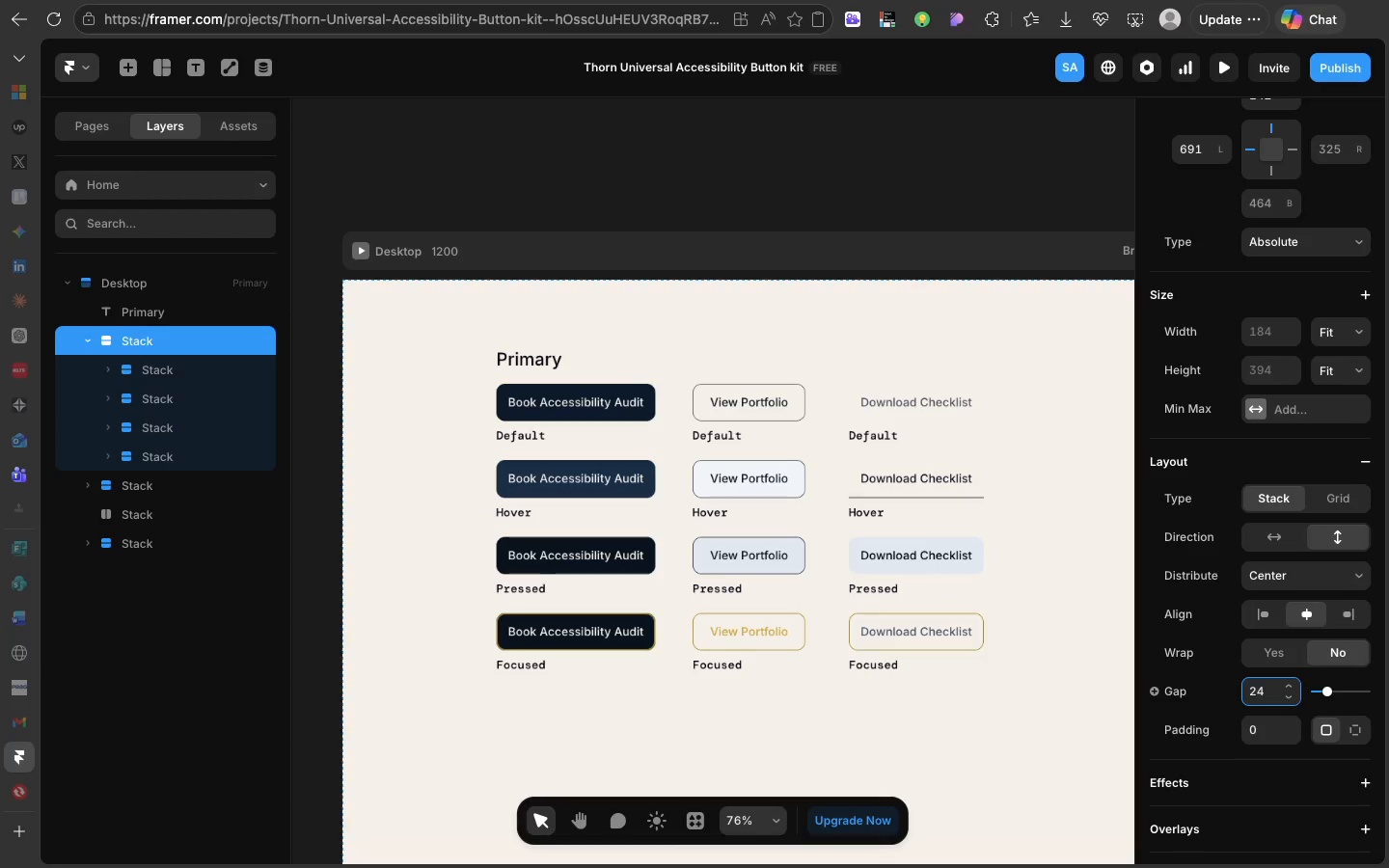 
key(Enter)
 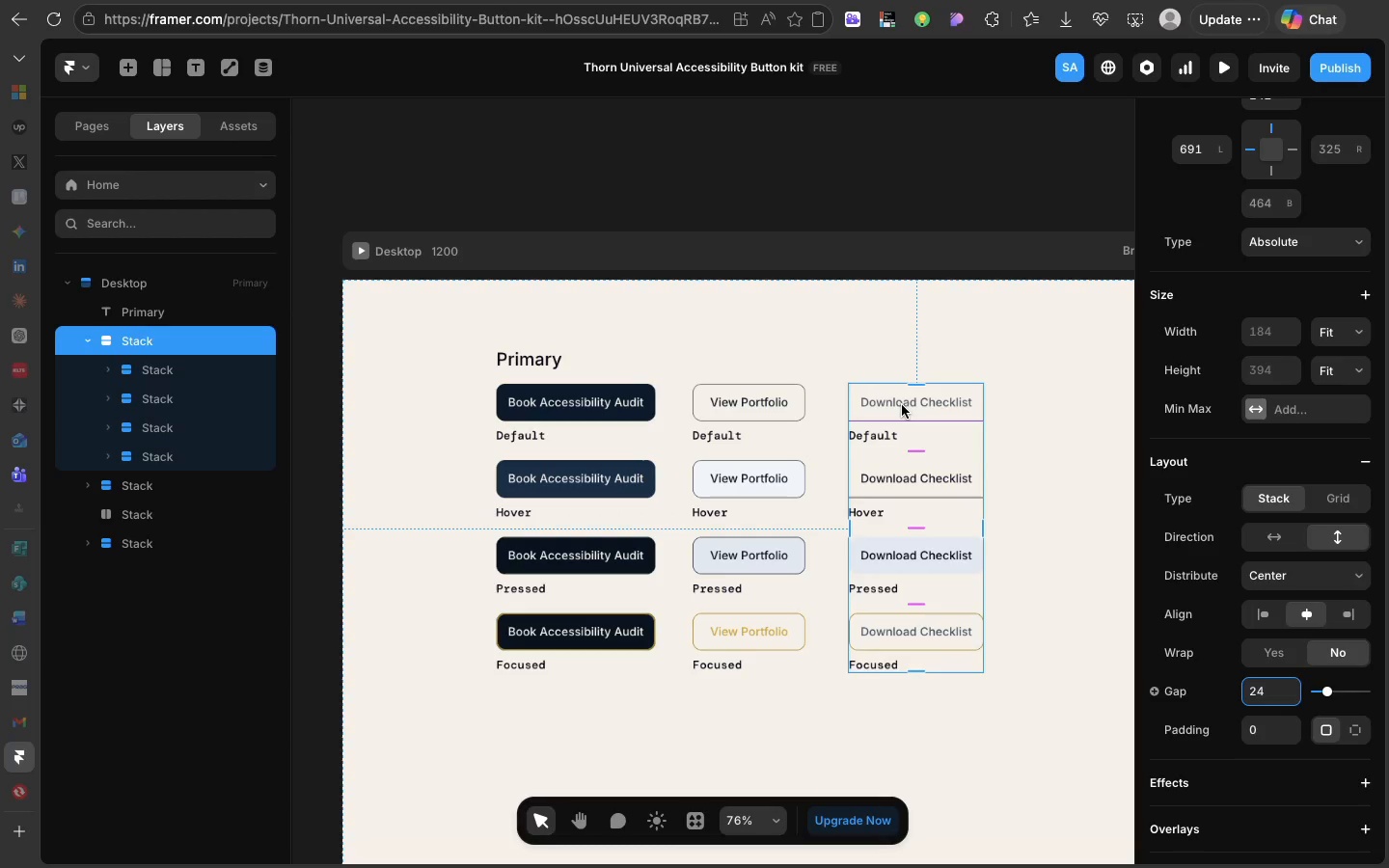 
left_click([902, 405])
 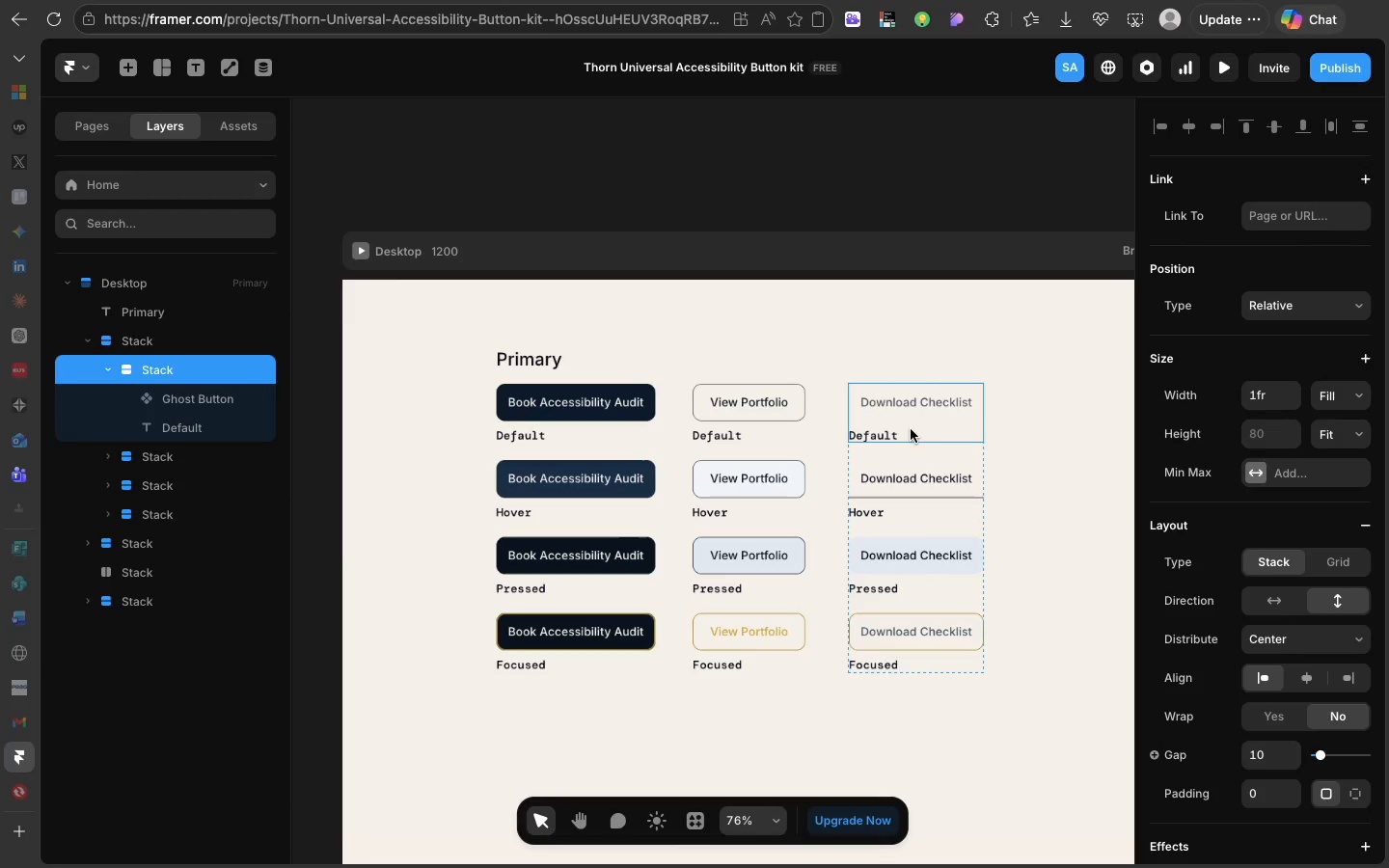 
left_click([911, 429])
 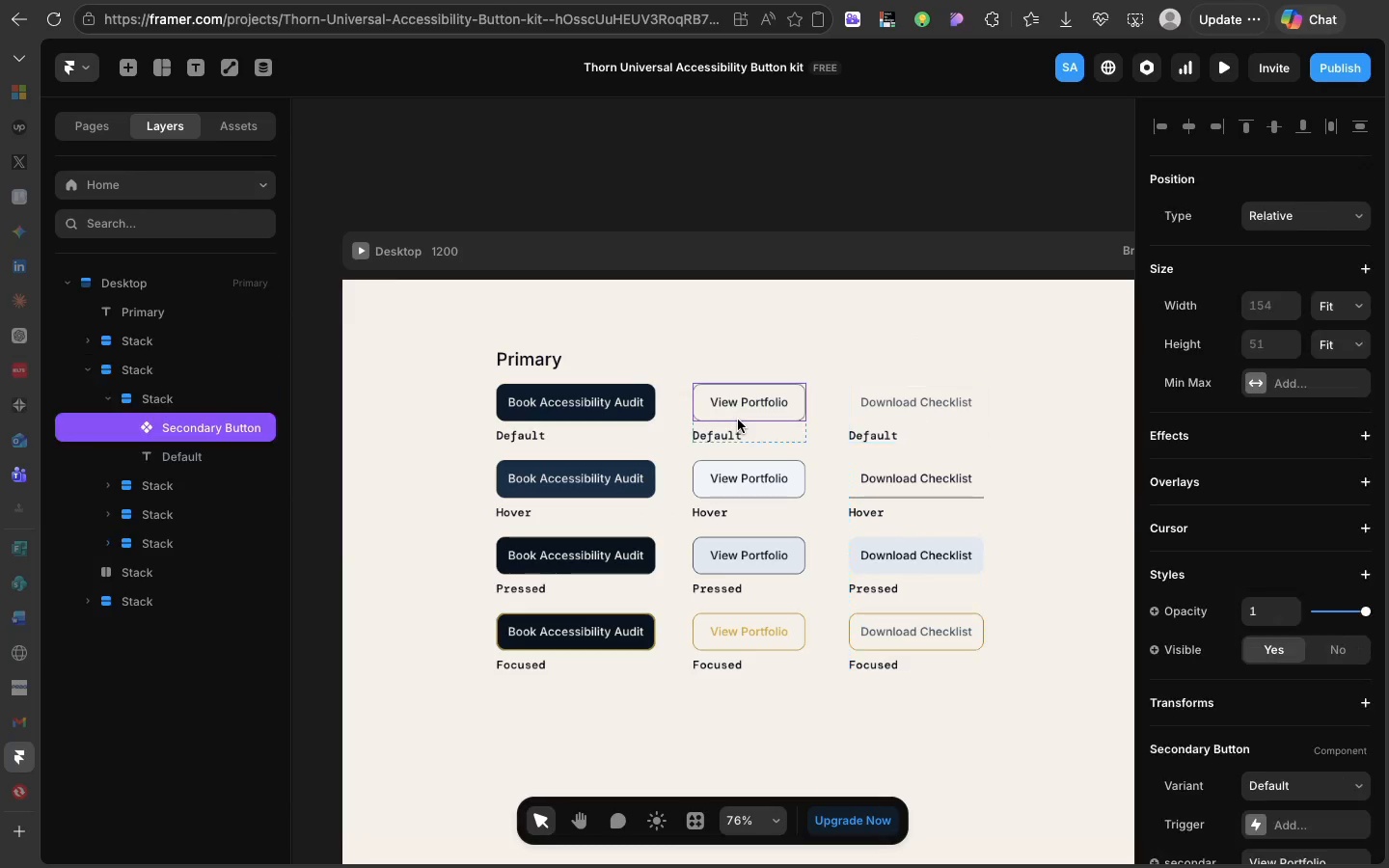 
left_click([738, 420])
 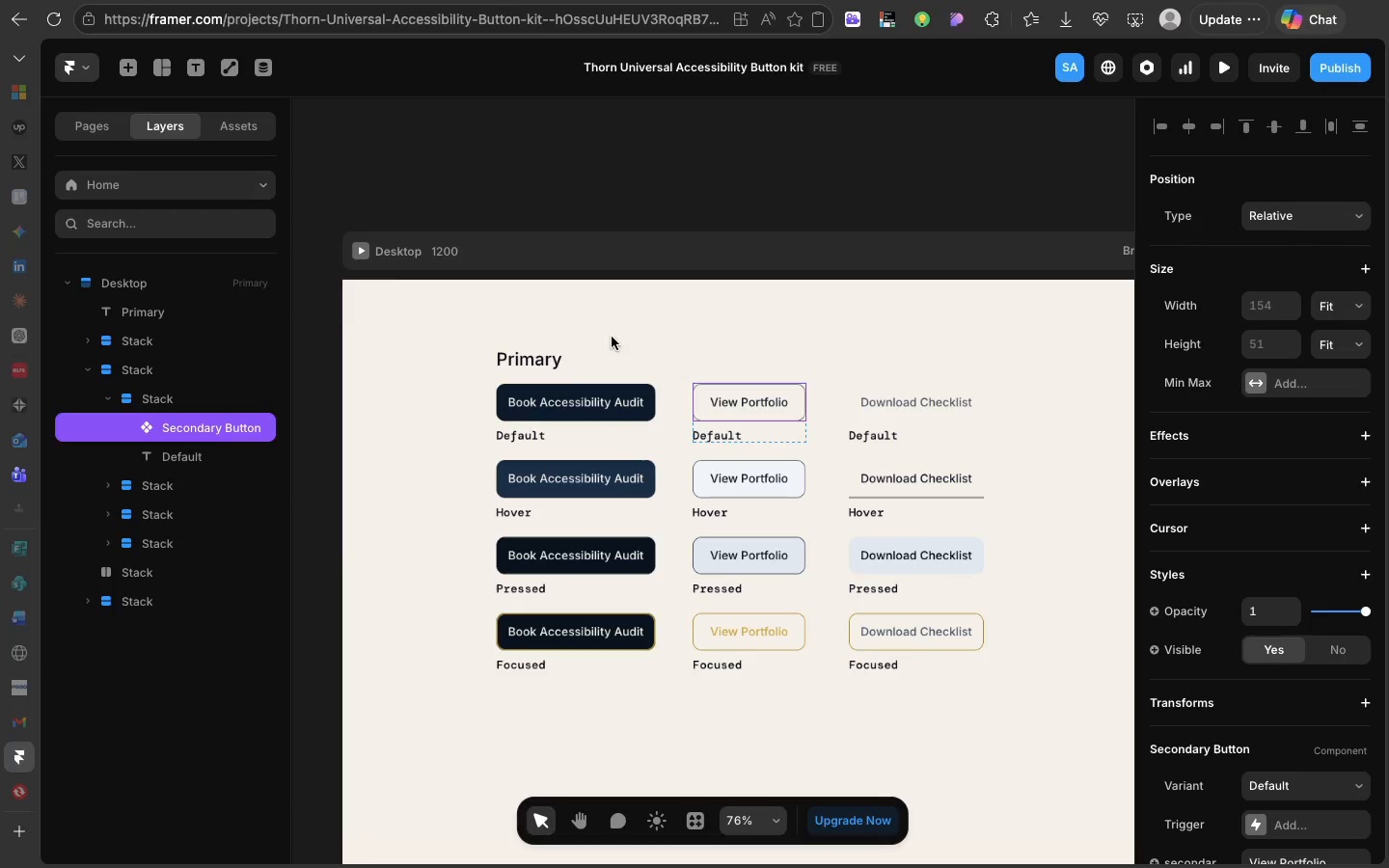 
left_click([538, 355])
 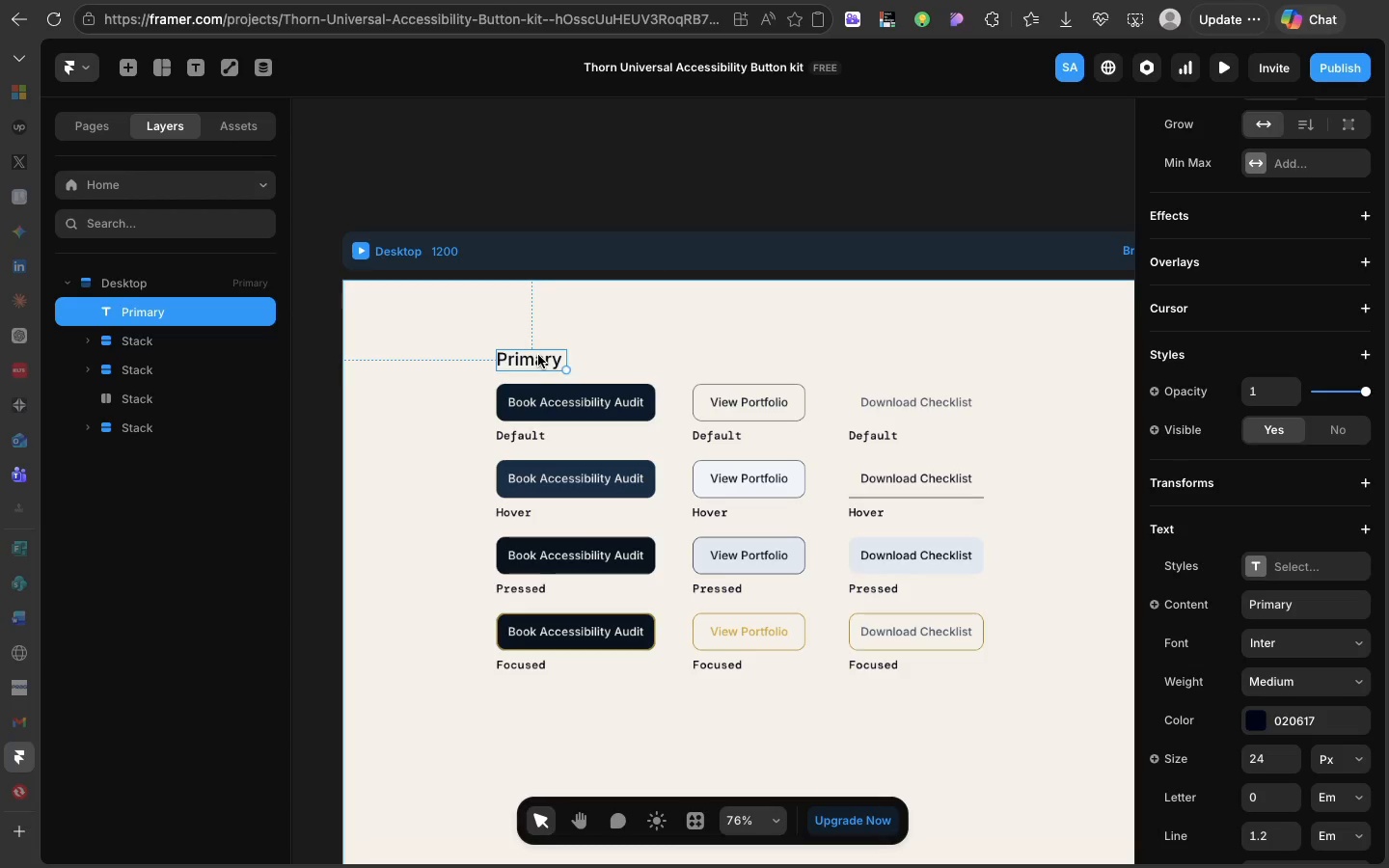 
key(Meta+D)
 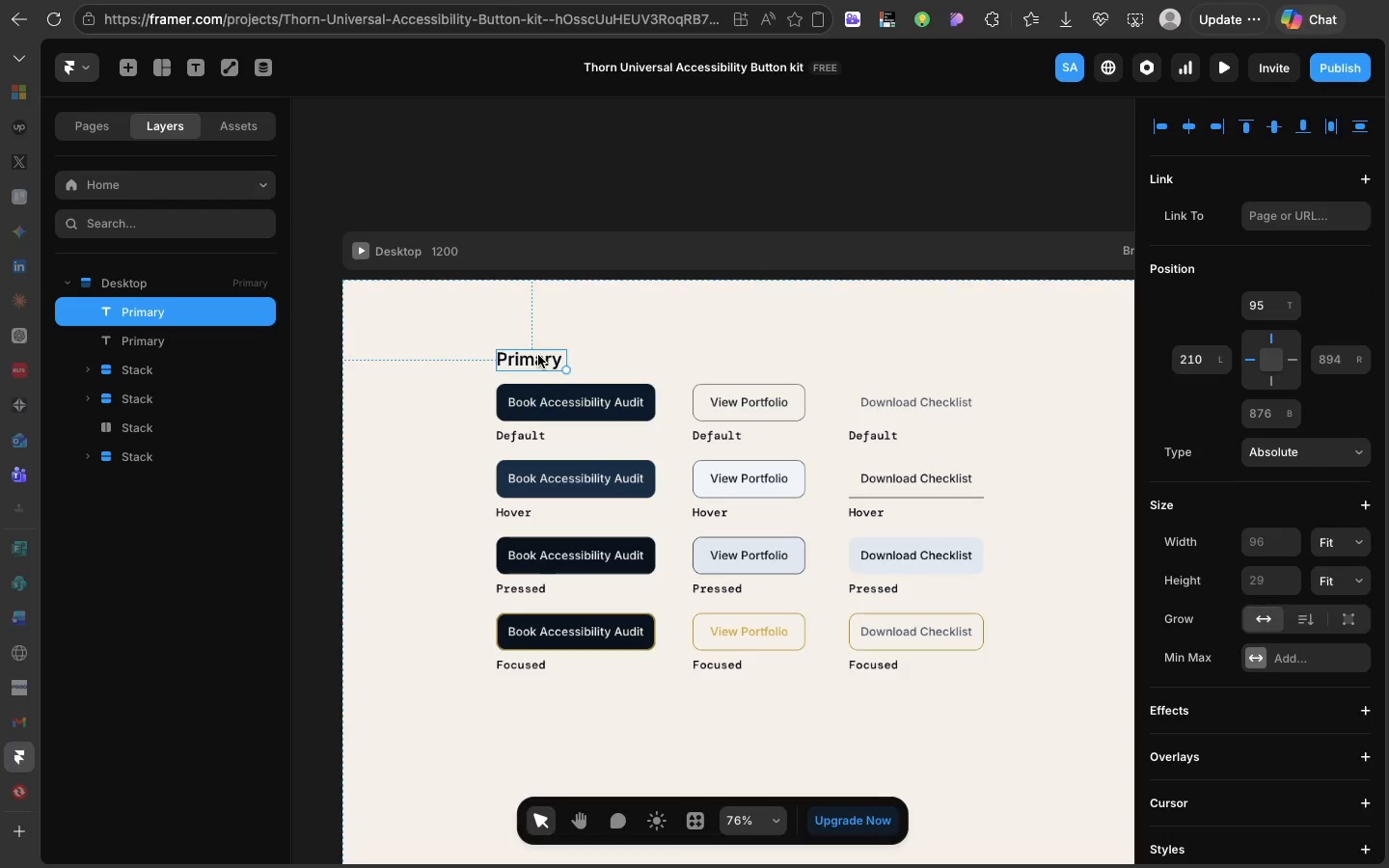 
left_click_drag(start_coordinate=[538, 355], to_coordinate=[737, 351])
 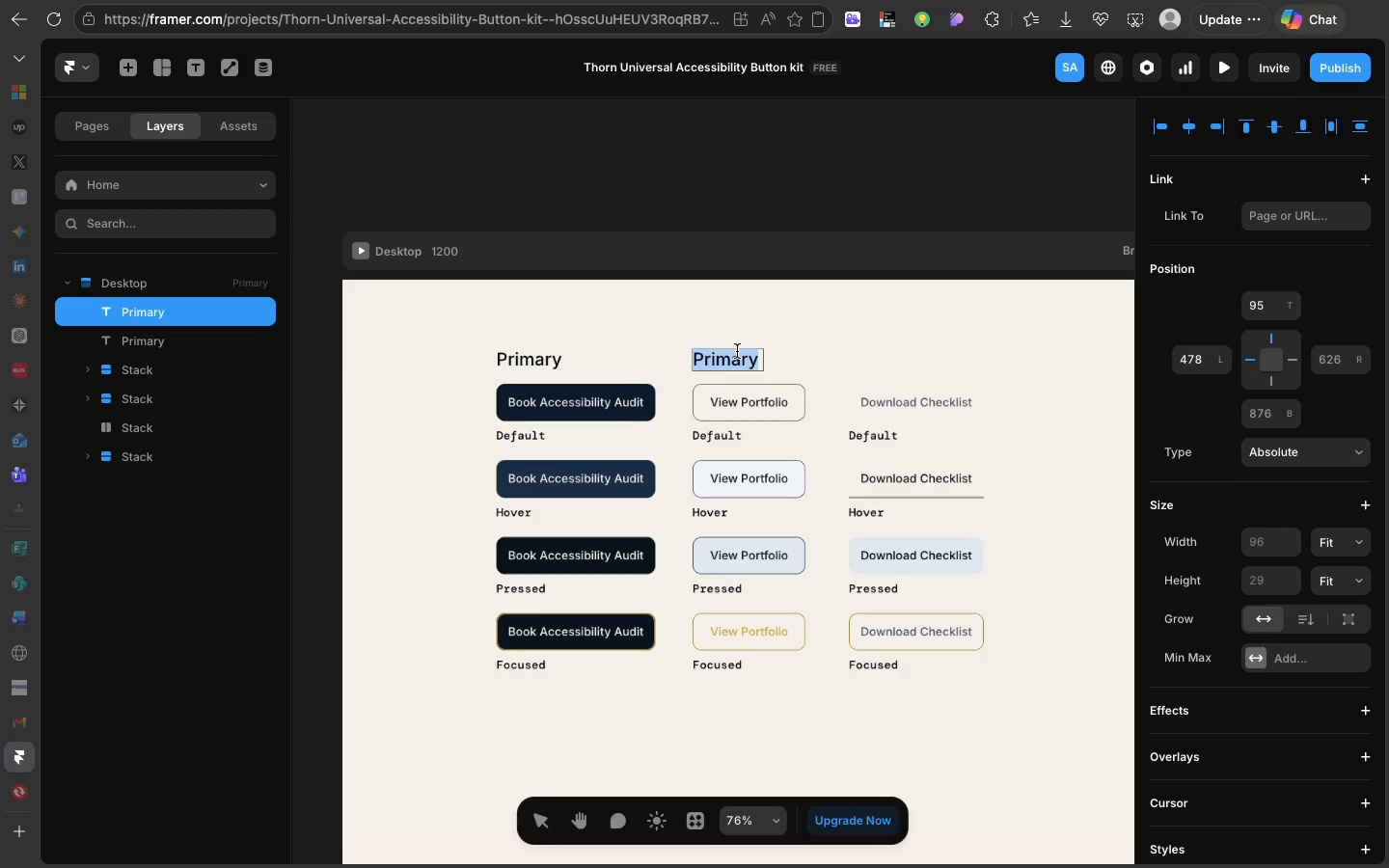 
type(Secondary)
 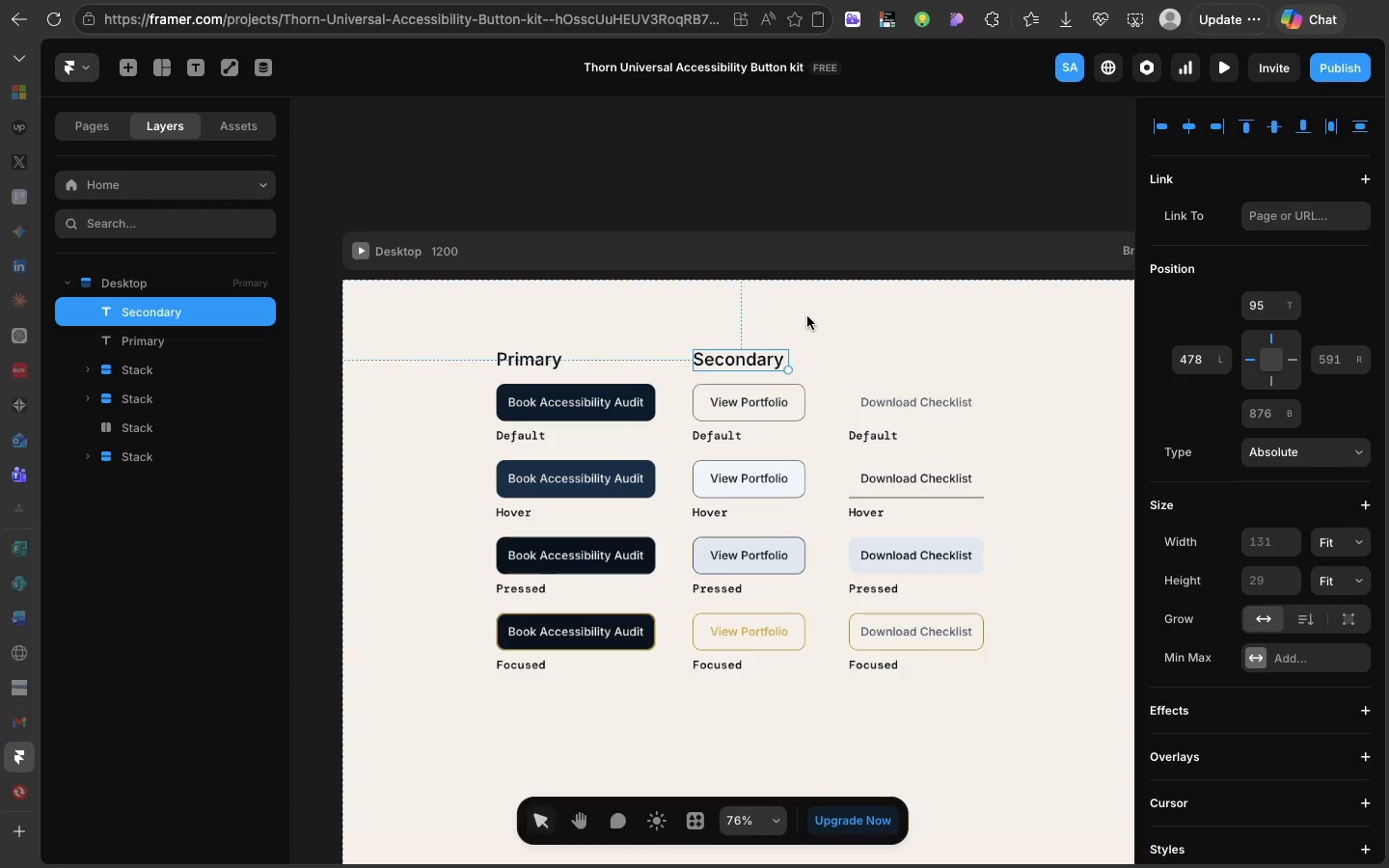 
left_click([807, 316])
 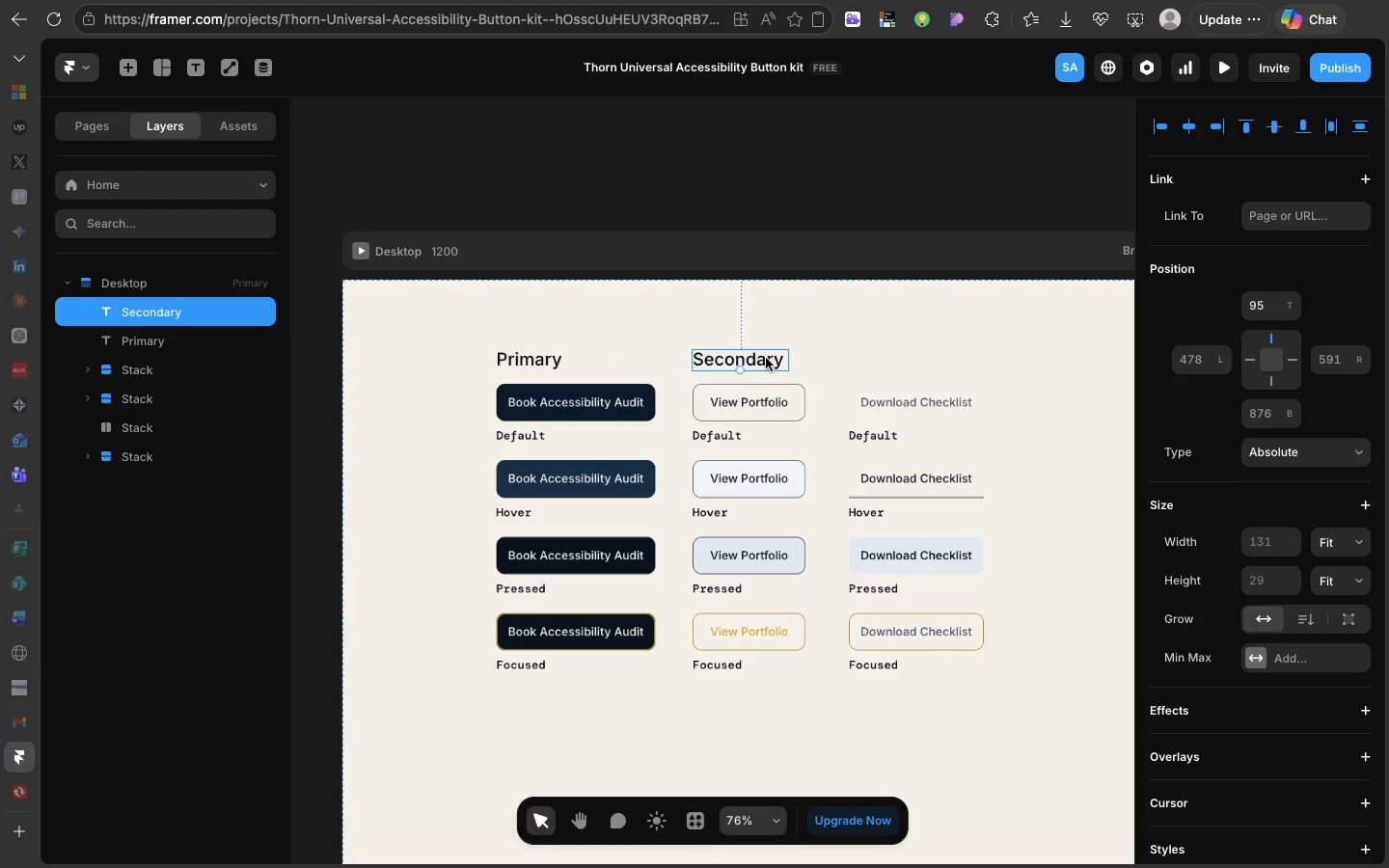 
key(Meta+D)
 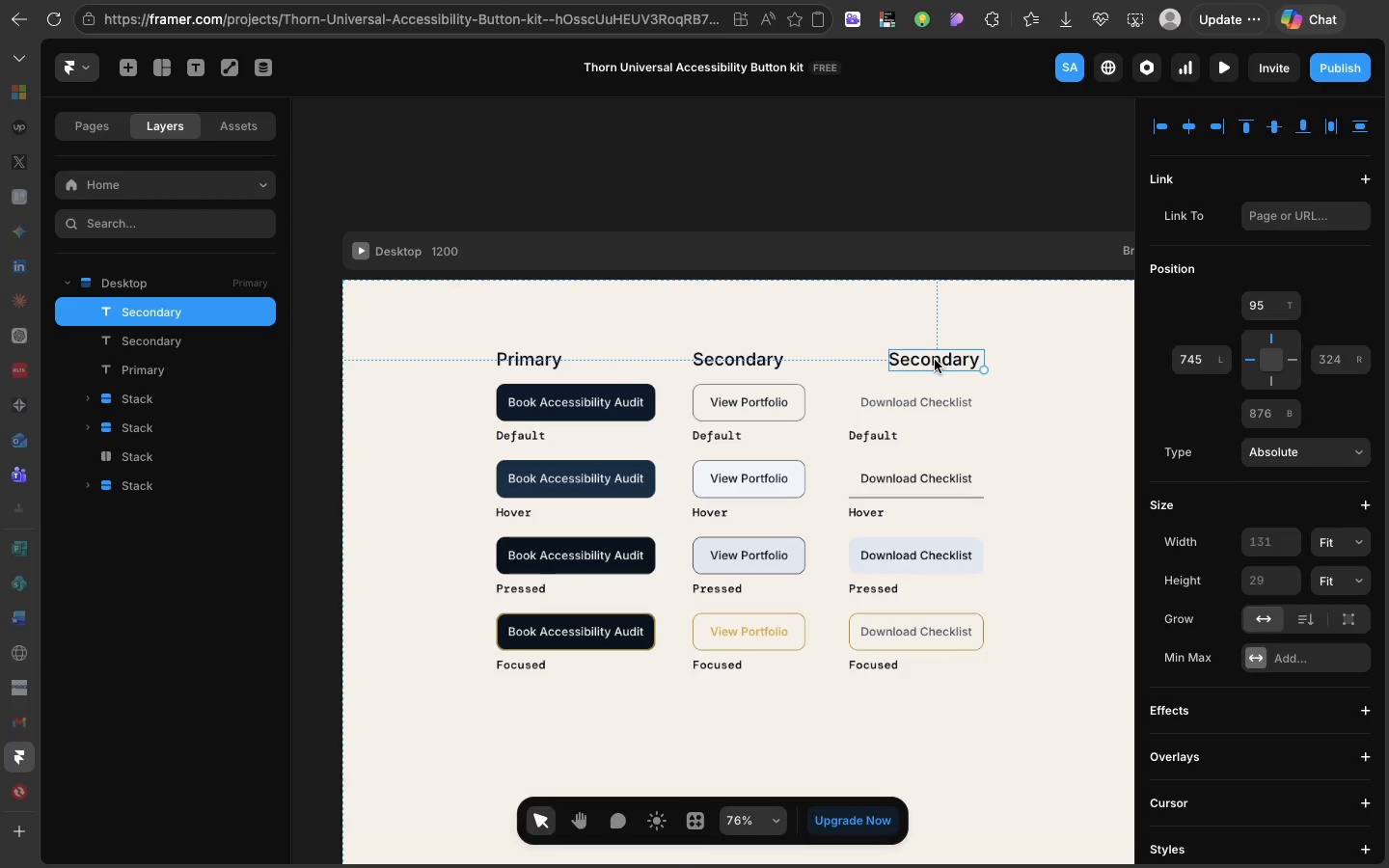 
left_click_drag(start_coordinate=[935, 360], to_coordinate=[894, 364])
 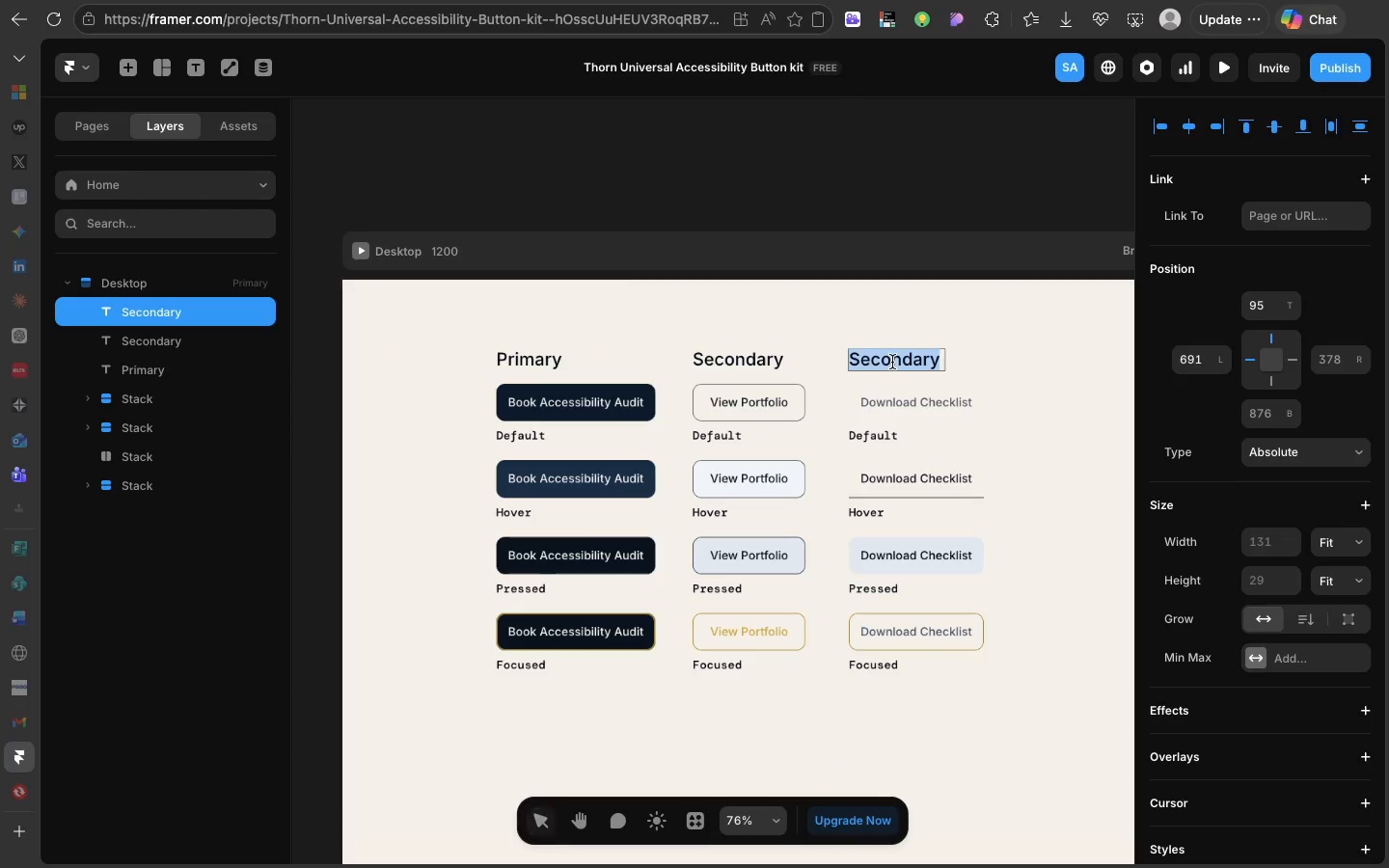 
double_click([892, 362])
 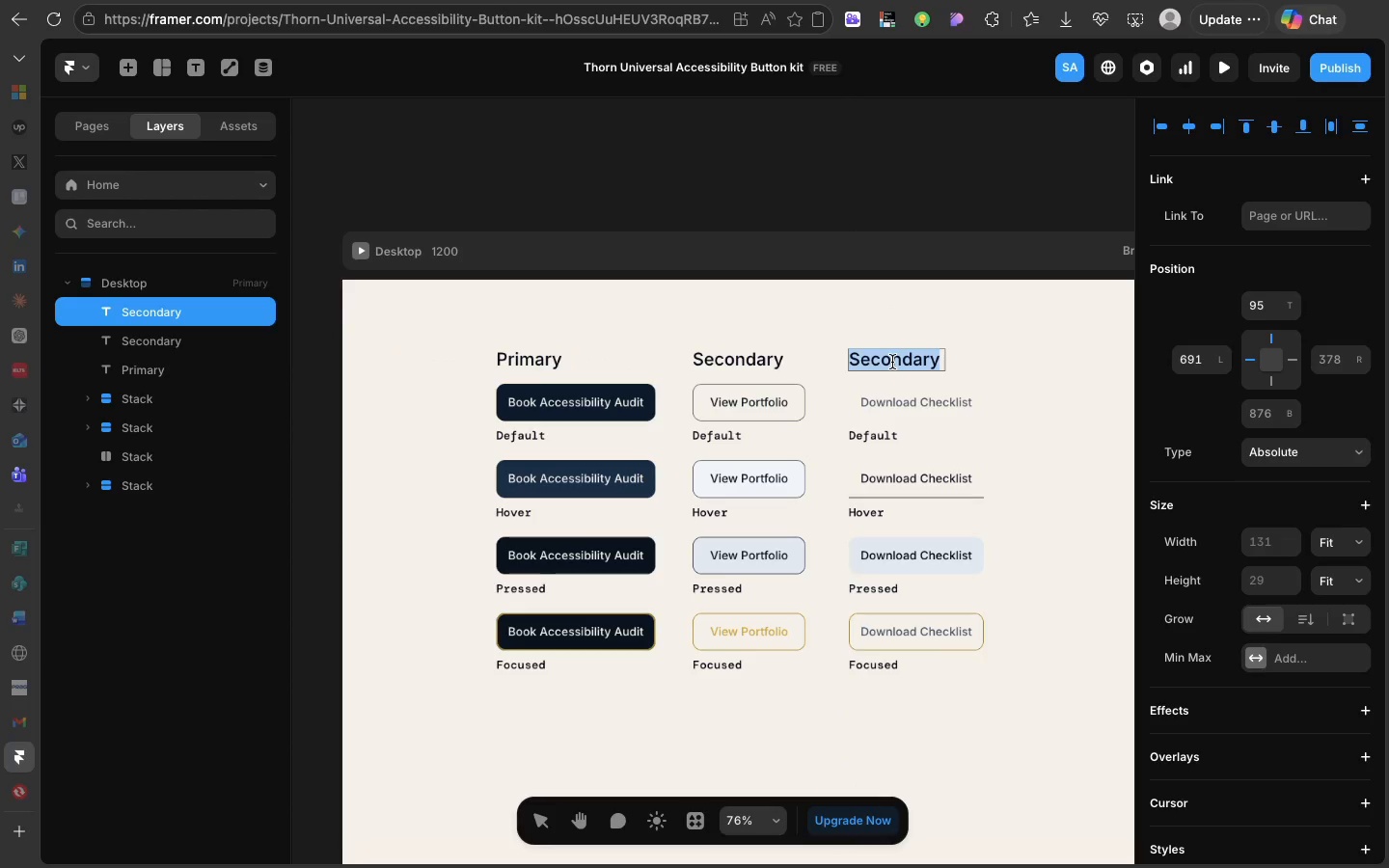 
type(Ghost)
 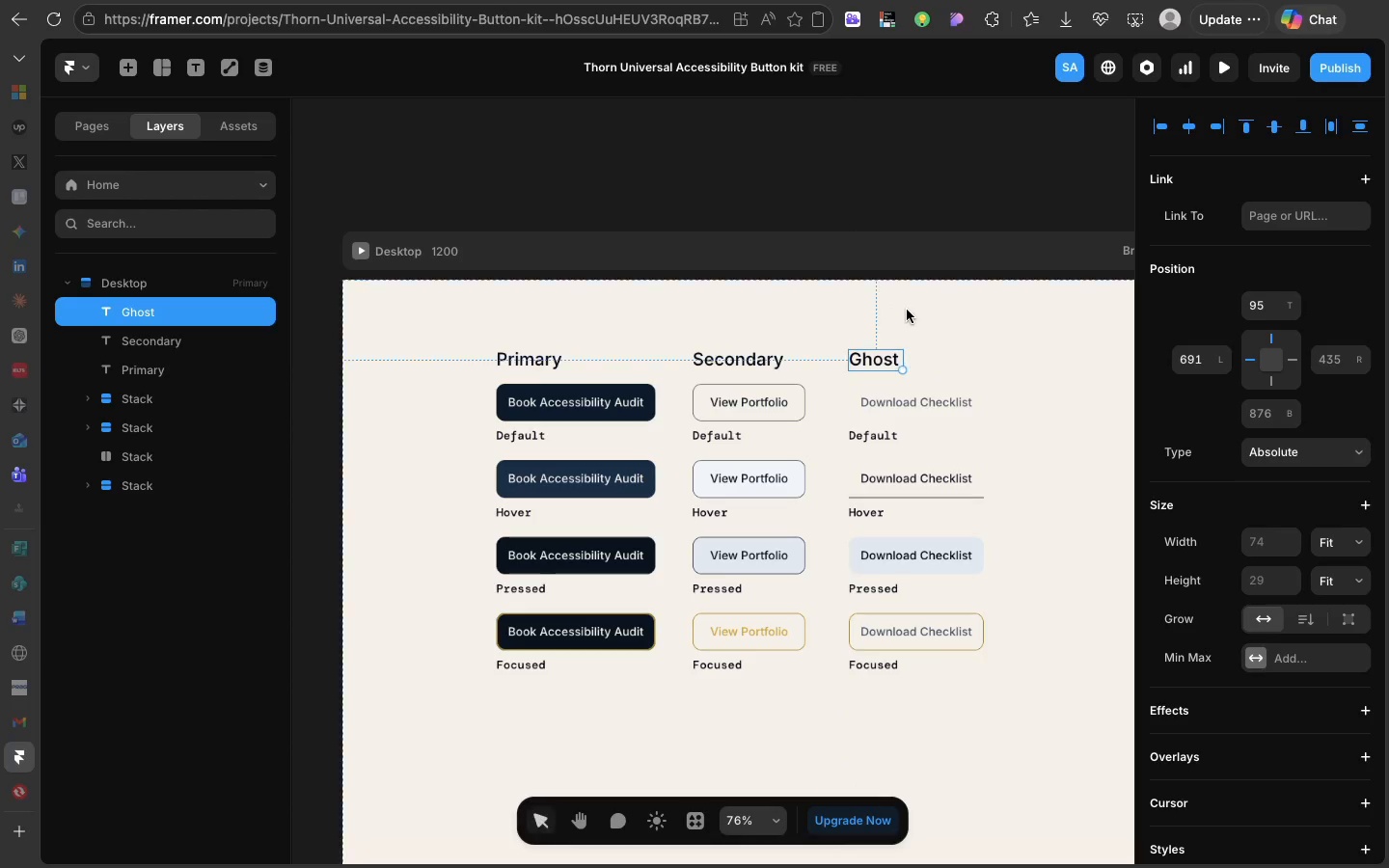 
left_click([907, 310])
 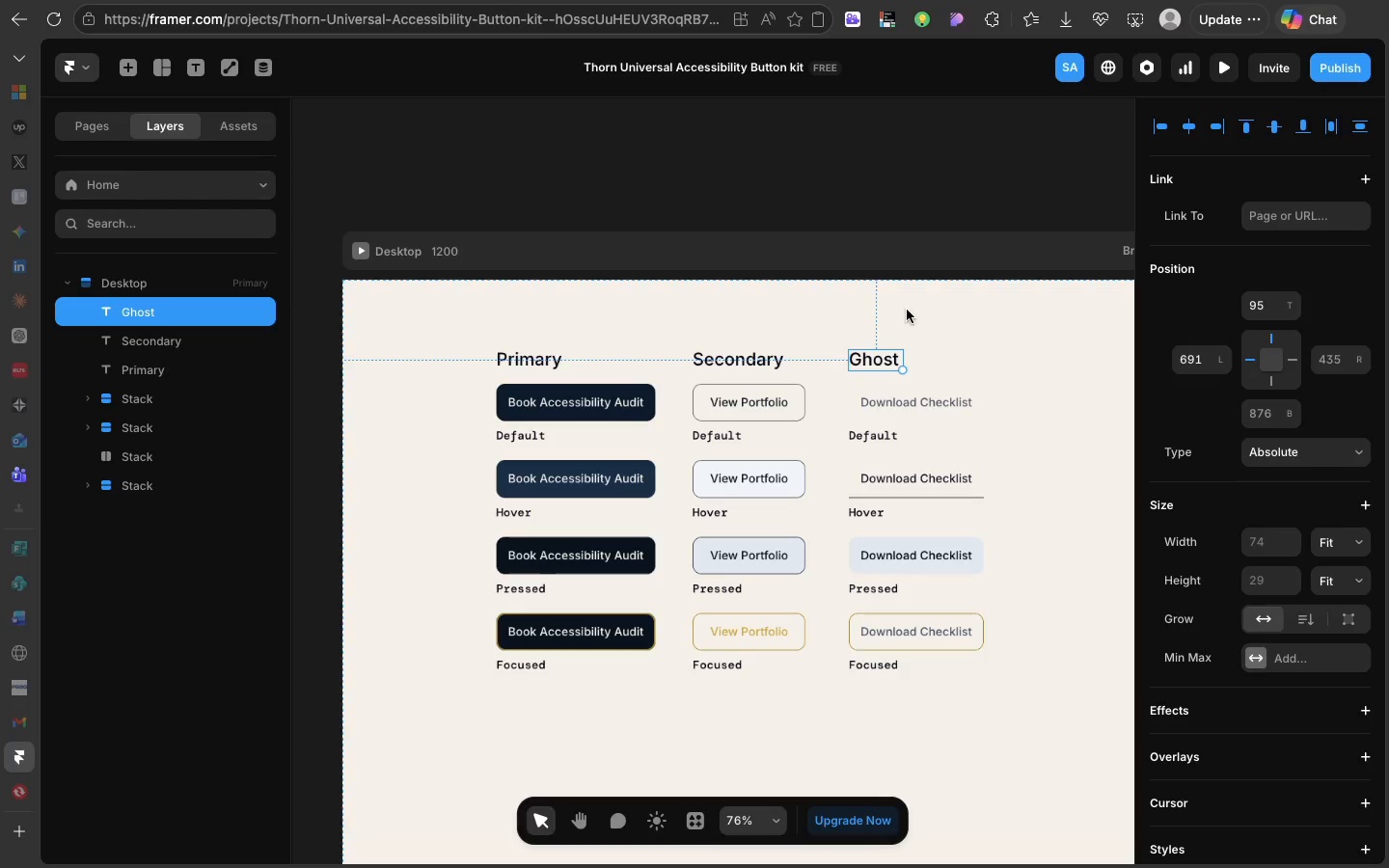 
wait(11.89)
 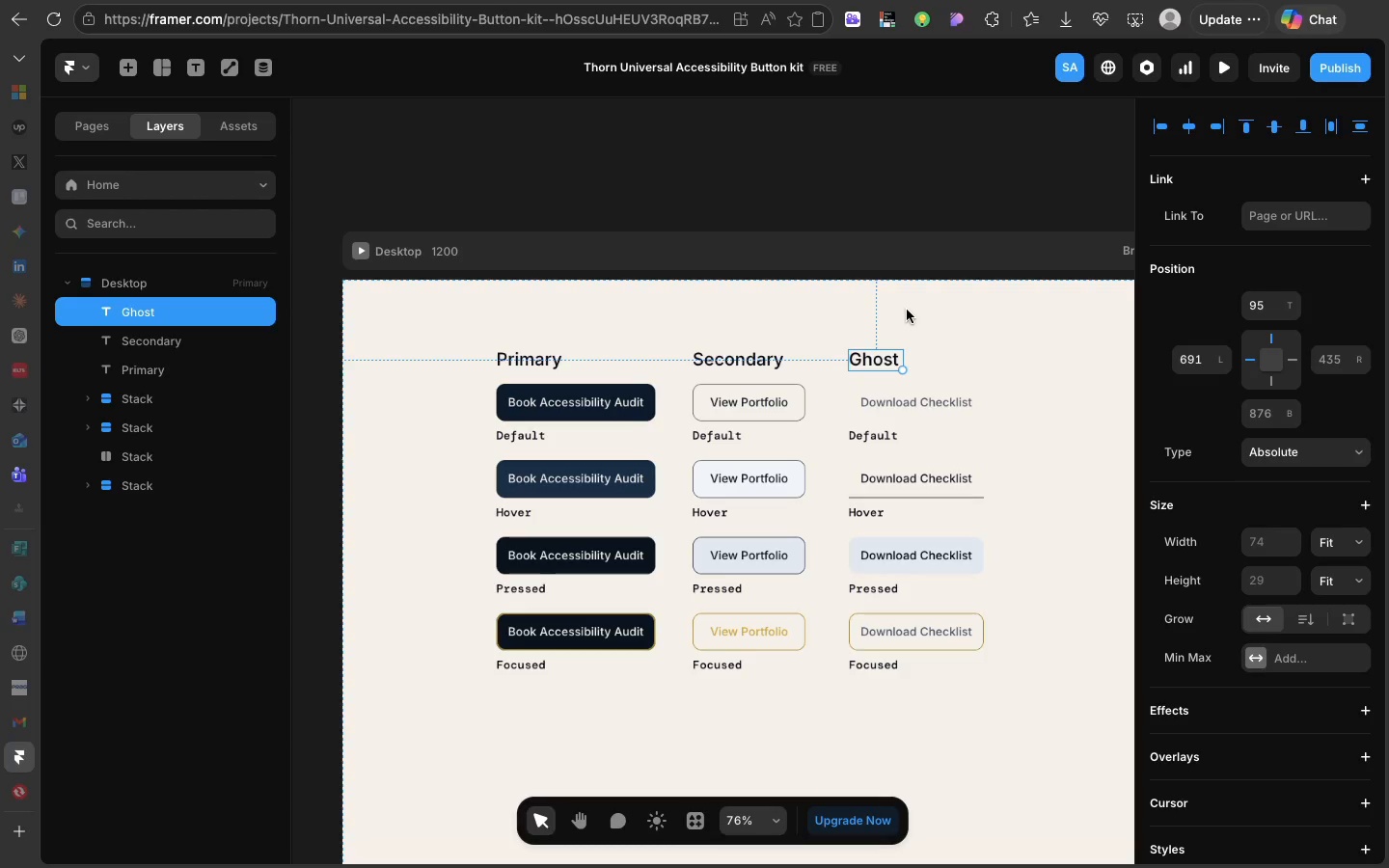 
left_click([366, 255])
 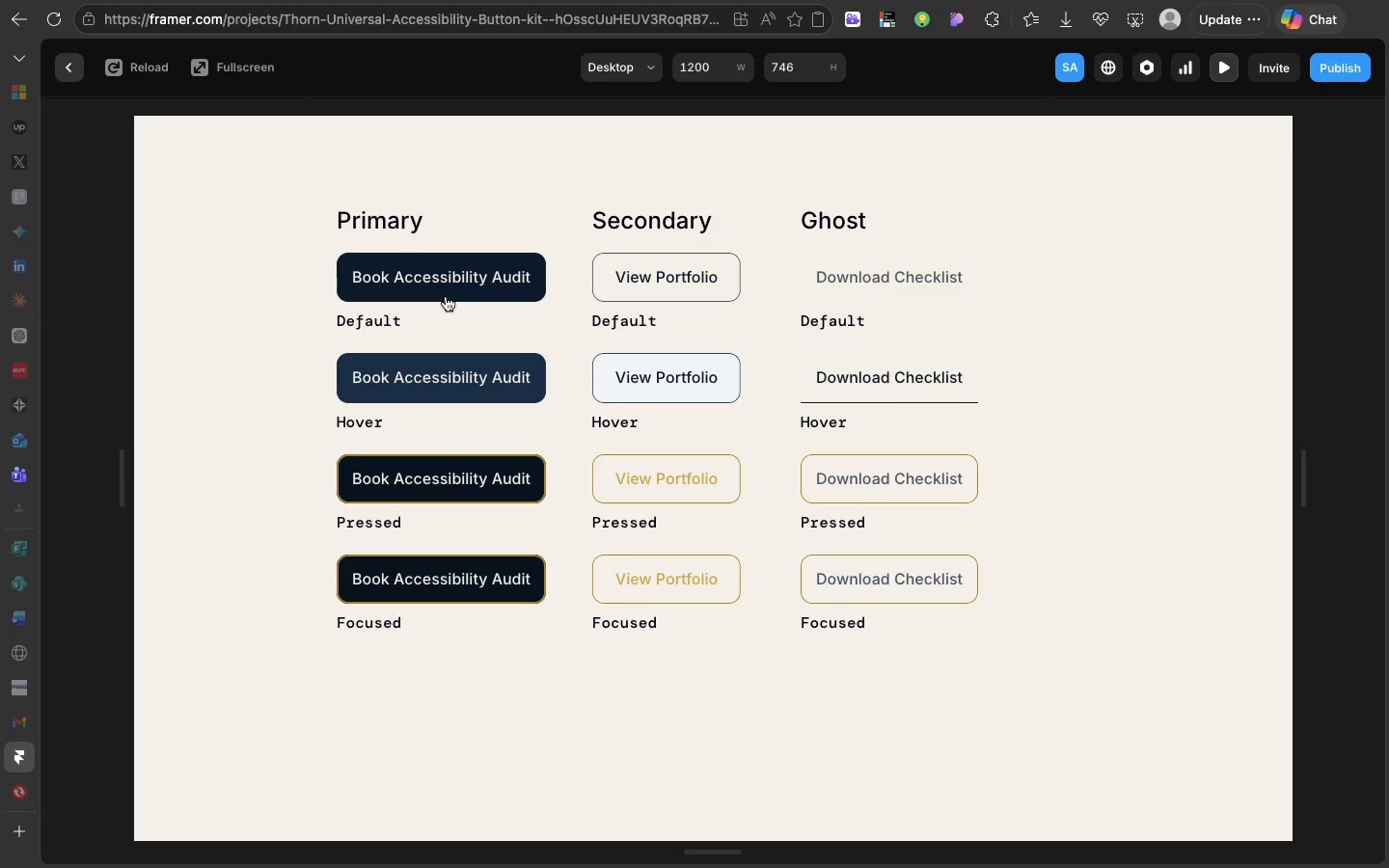 
wait(7.77)
 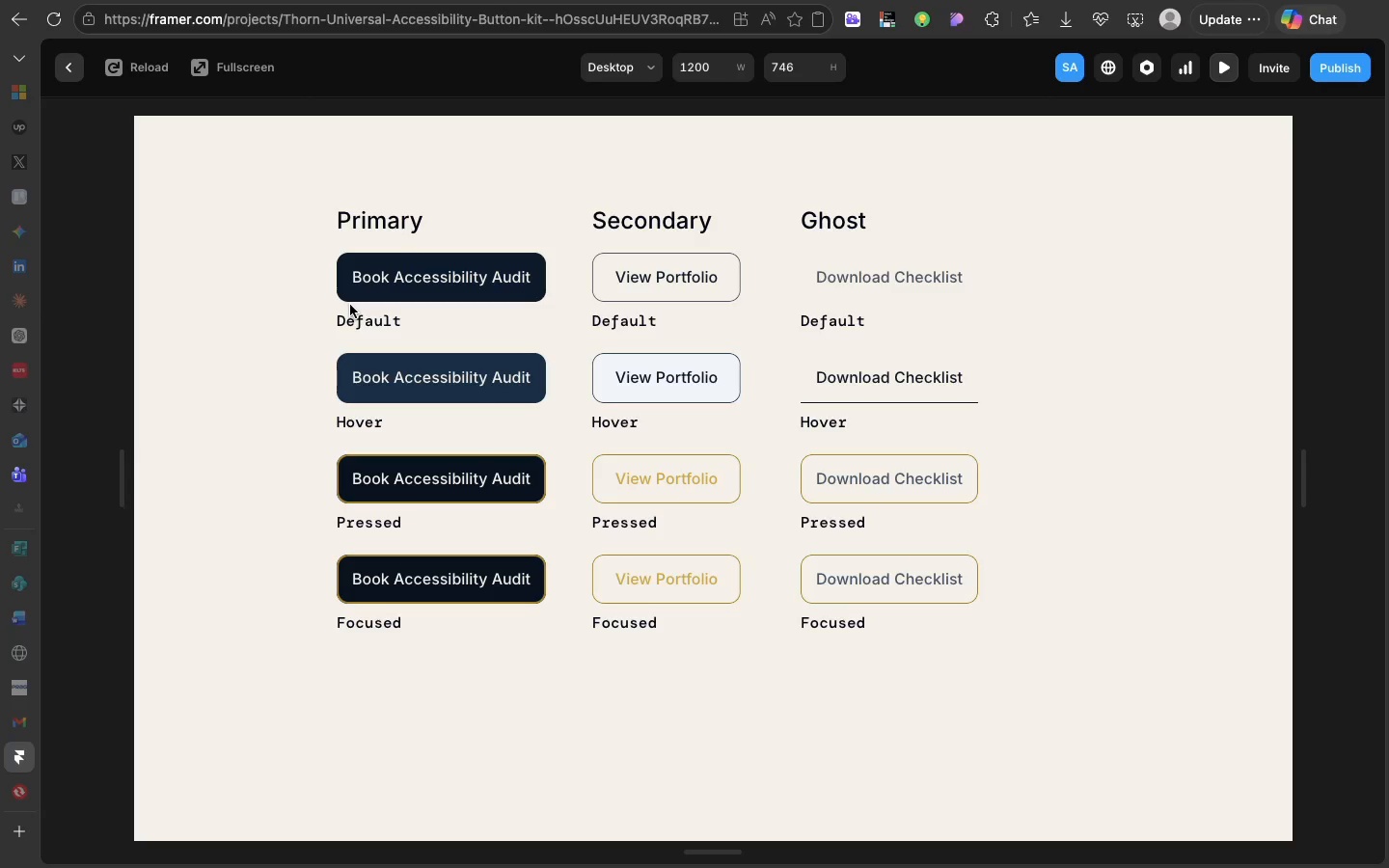 
left_click([65, 67])
 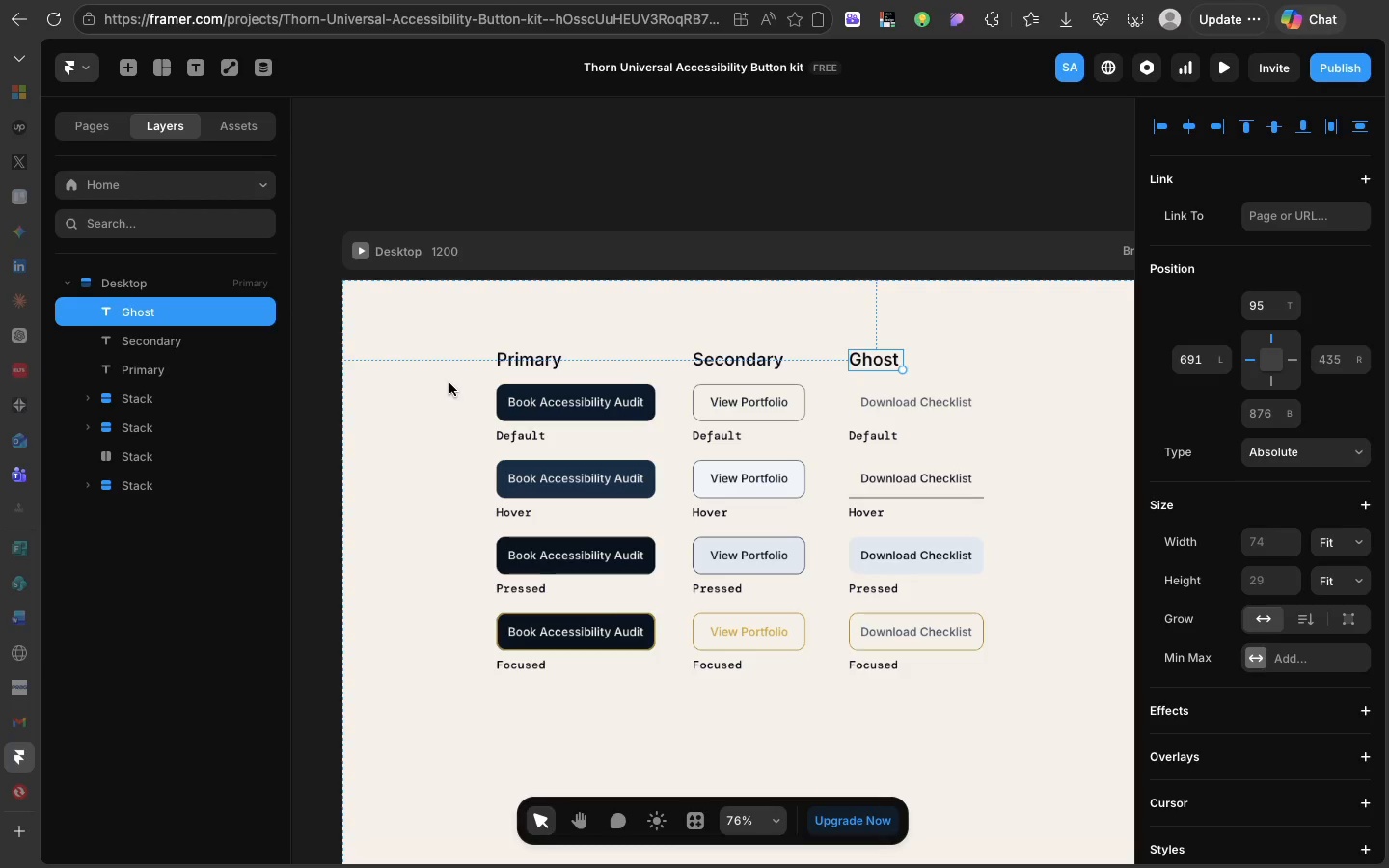 
wait(33.16)
 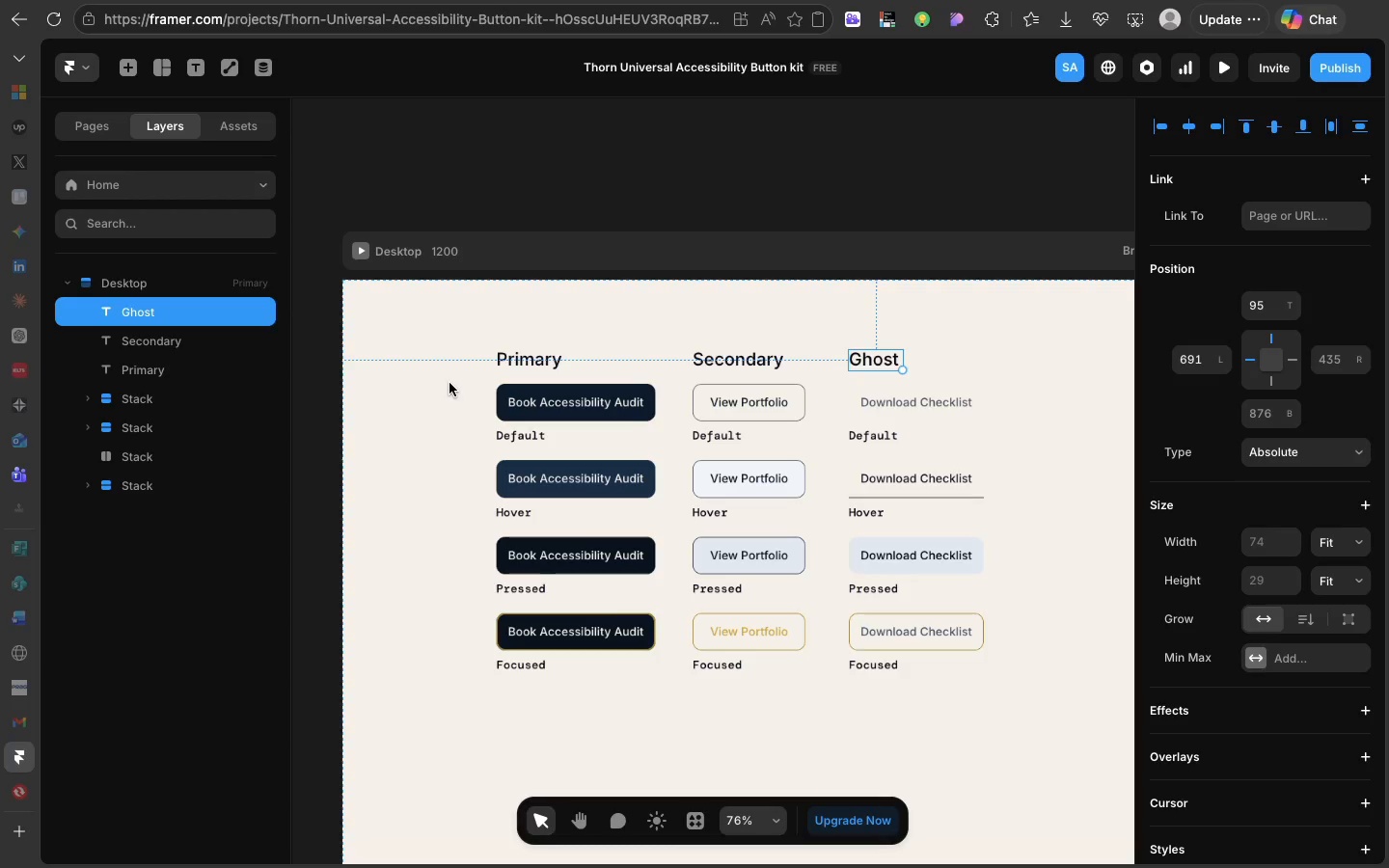 
left_click([616, 410])
 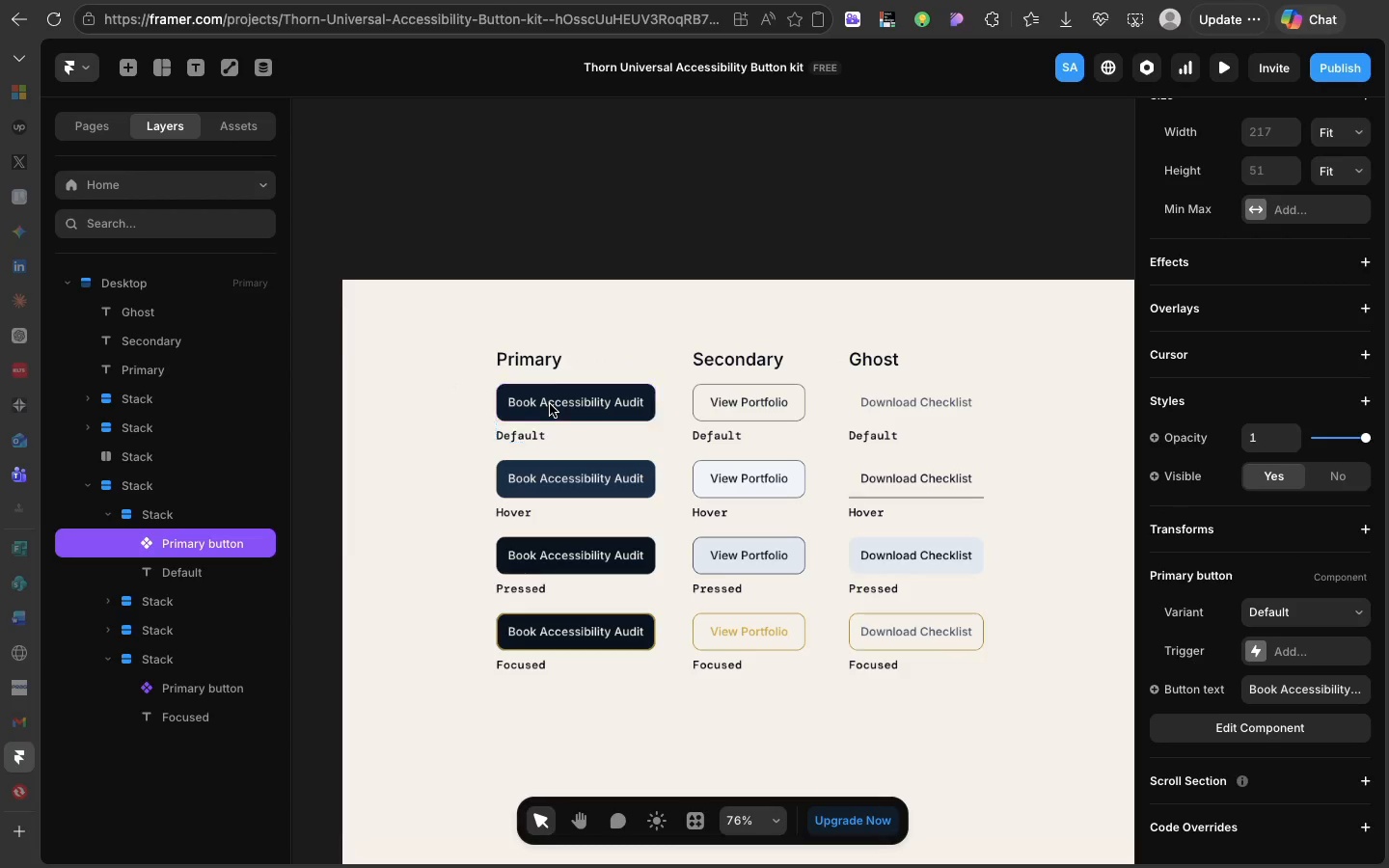 
double_click([550, 404])